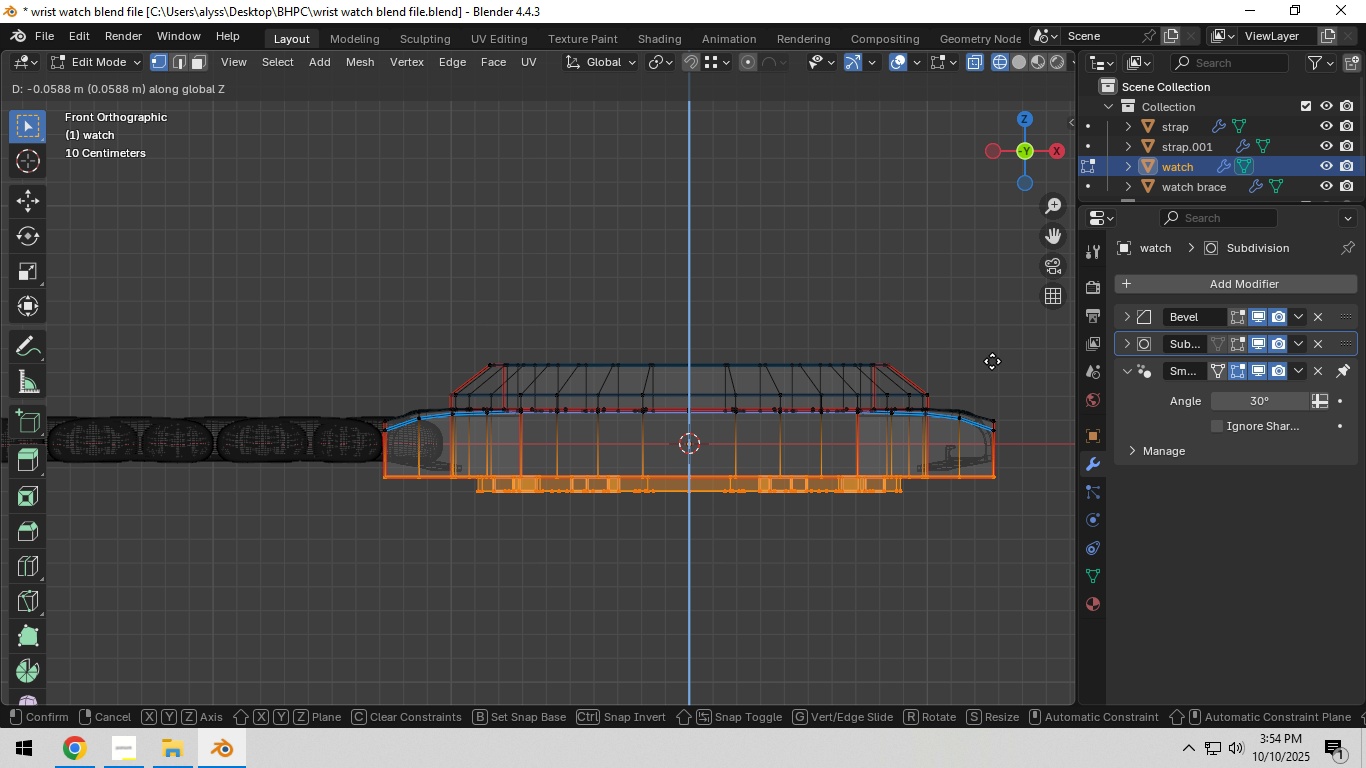 
left_click([992, 361])
 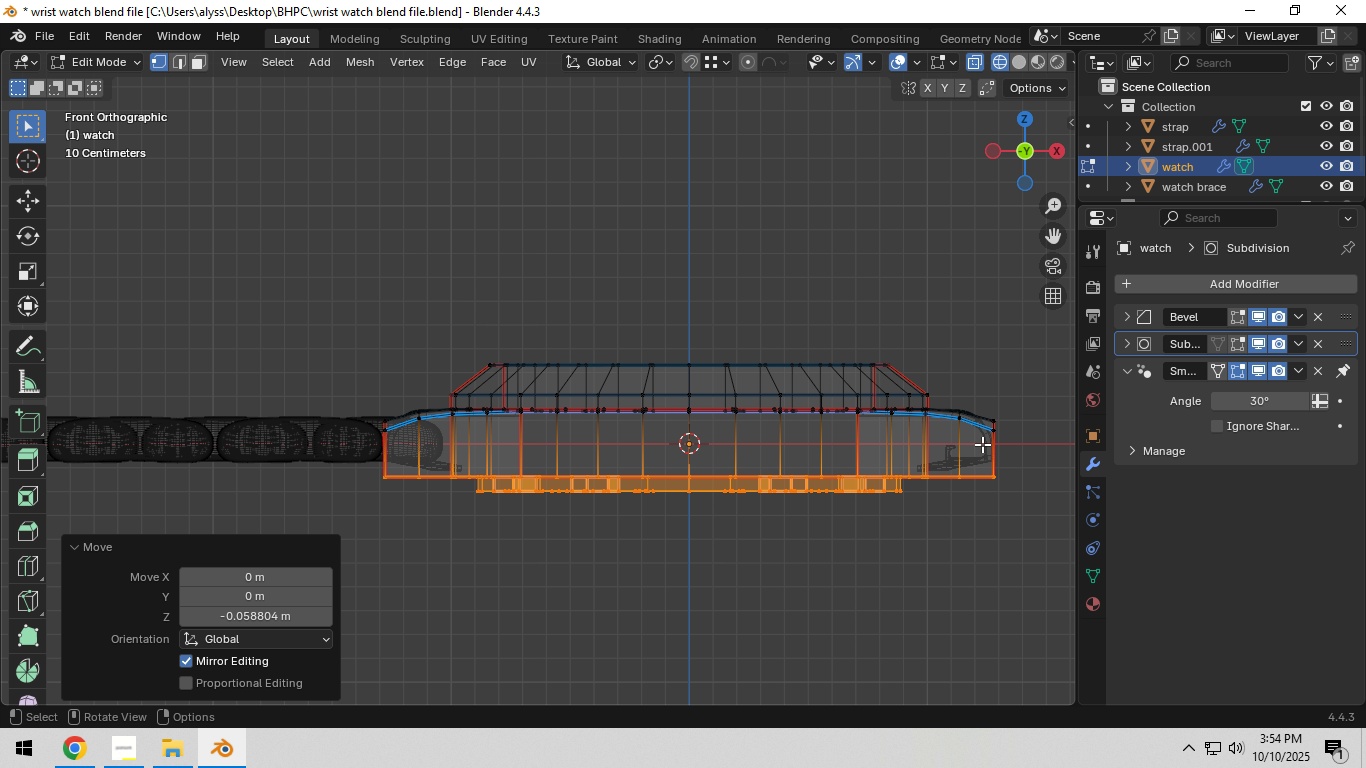 
key(Tab)
 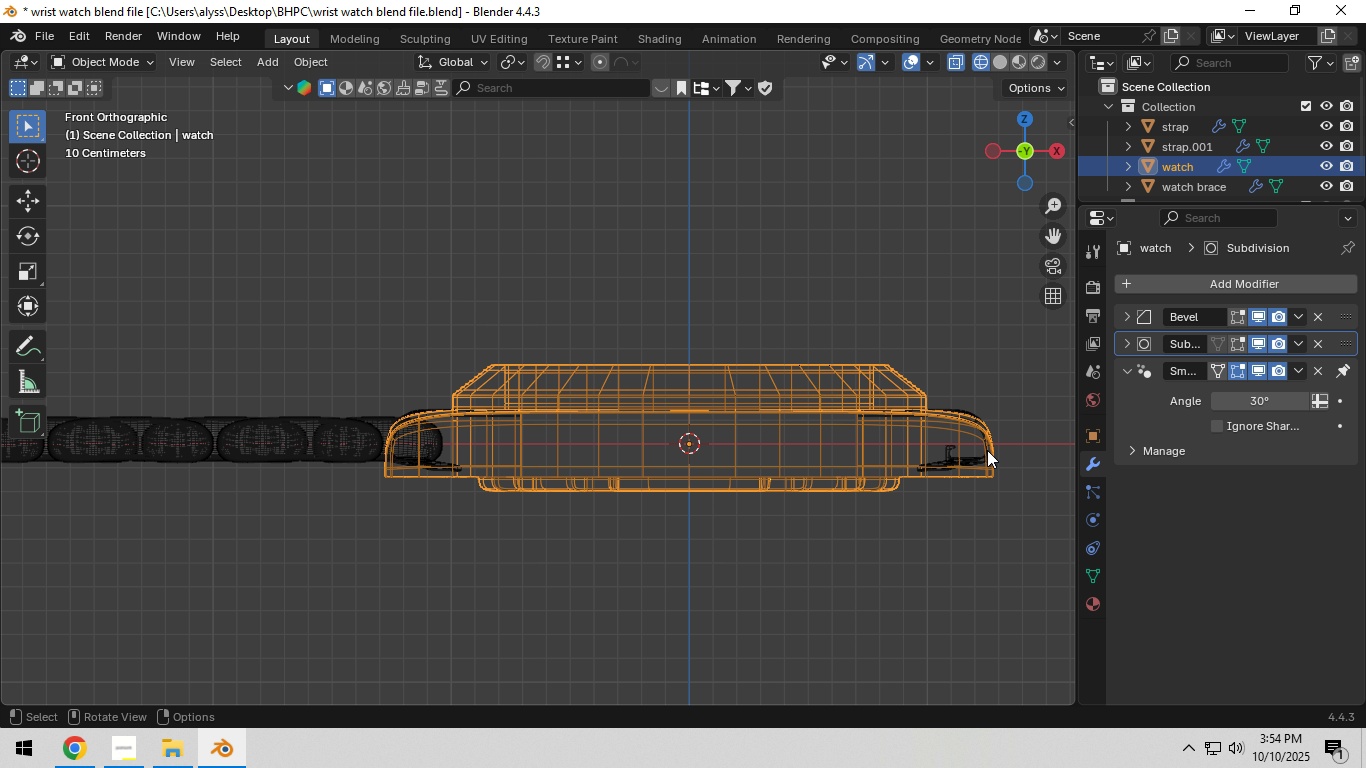 
left_click([987, 449])
 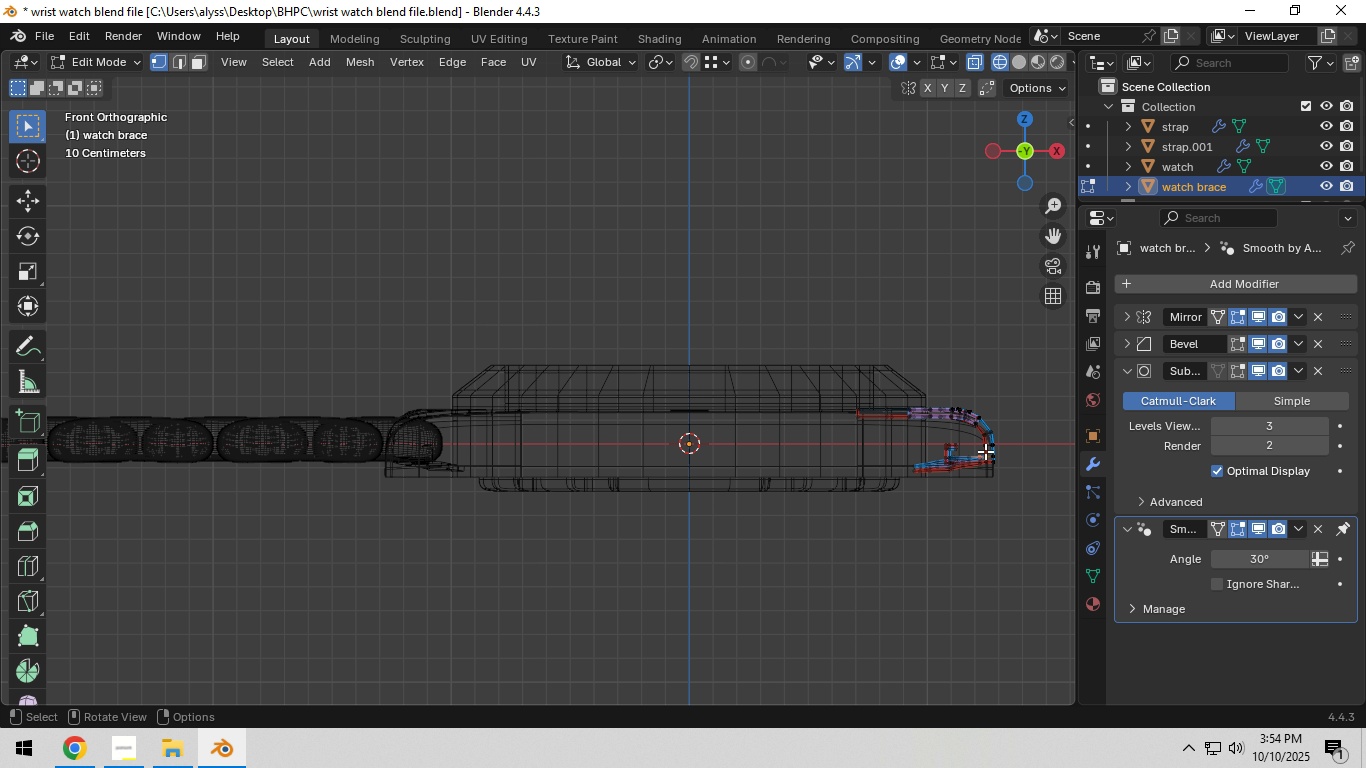 
key(Tab)
 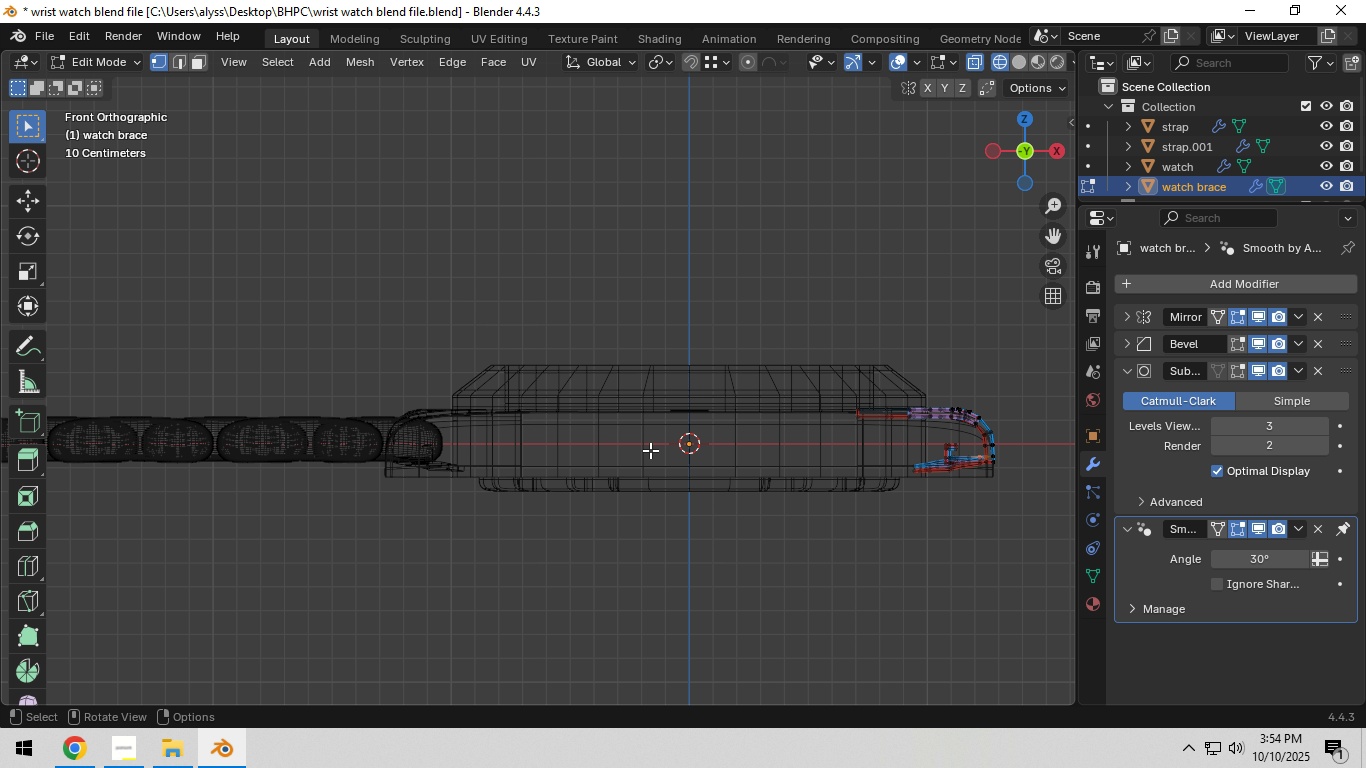 
hold_key(key=Backquote, duration=0.53)
 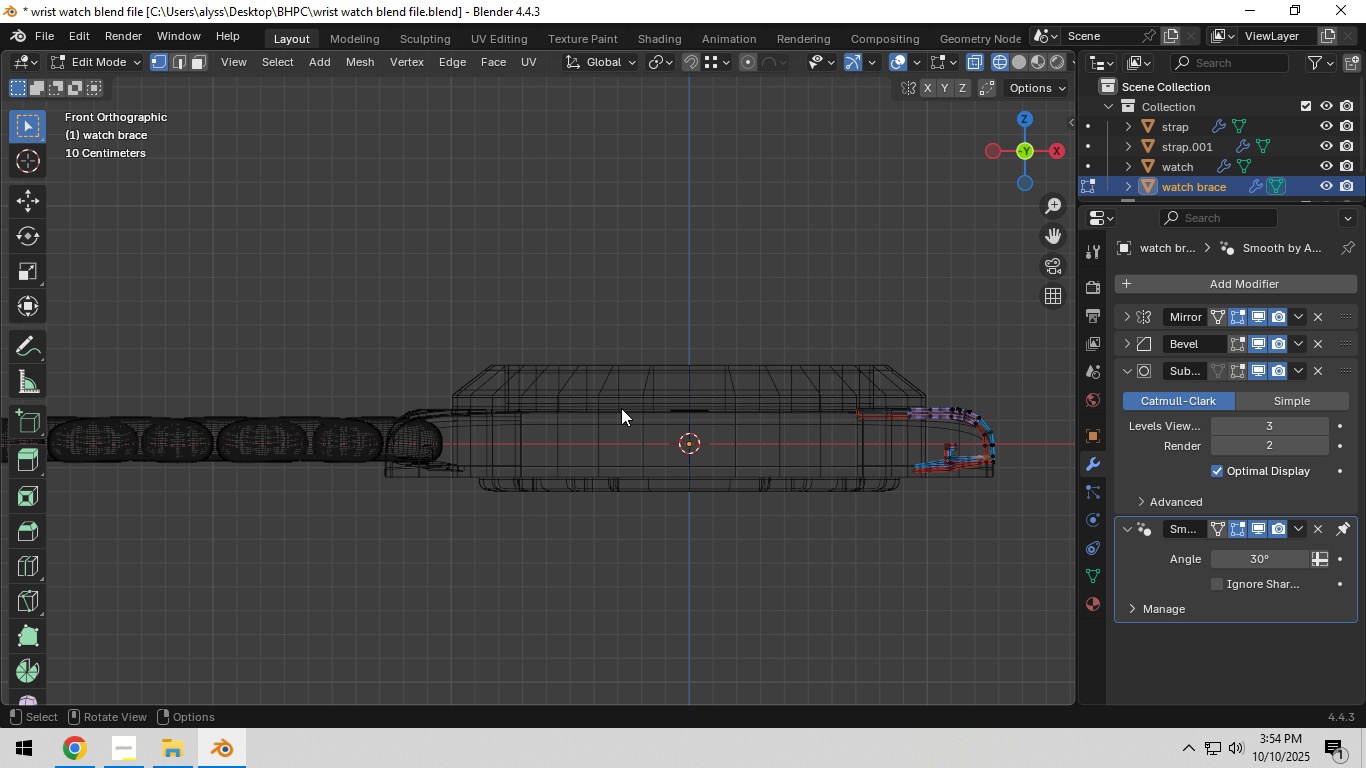 
right_click([621, 408])
 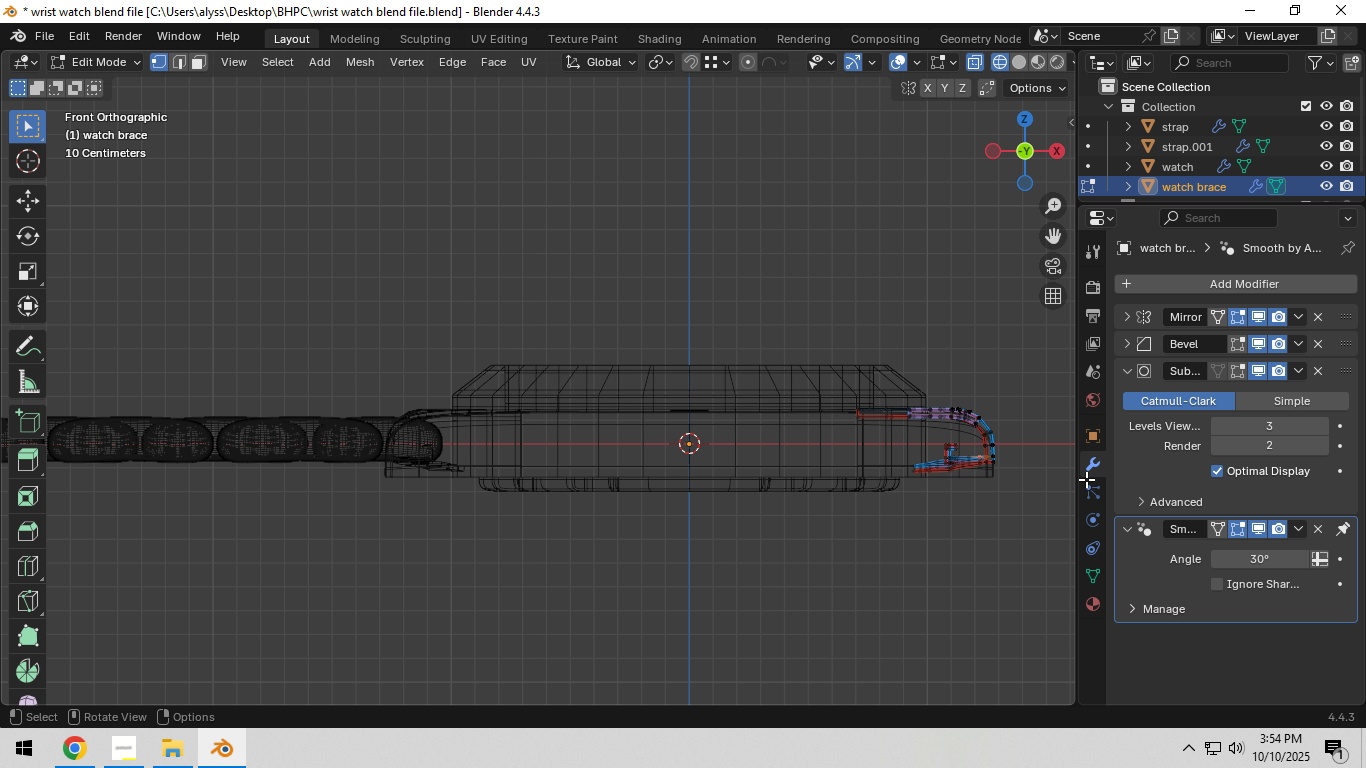 
scroll: coordinate [988, 475], scroll_direction: up, amount: 3.0
 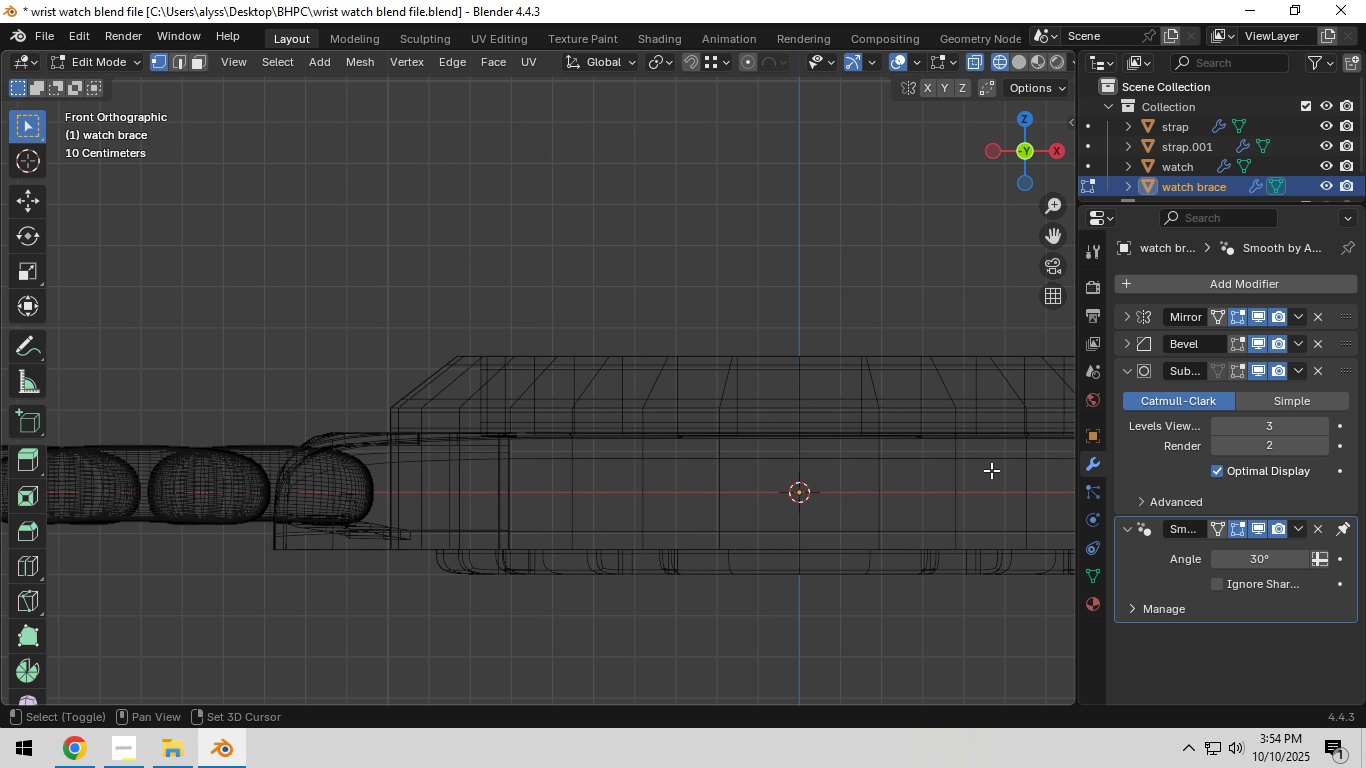 
hold_key(key=ShiftLeft, duration=0.96)
 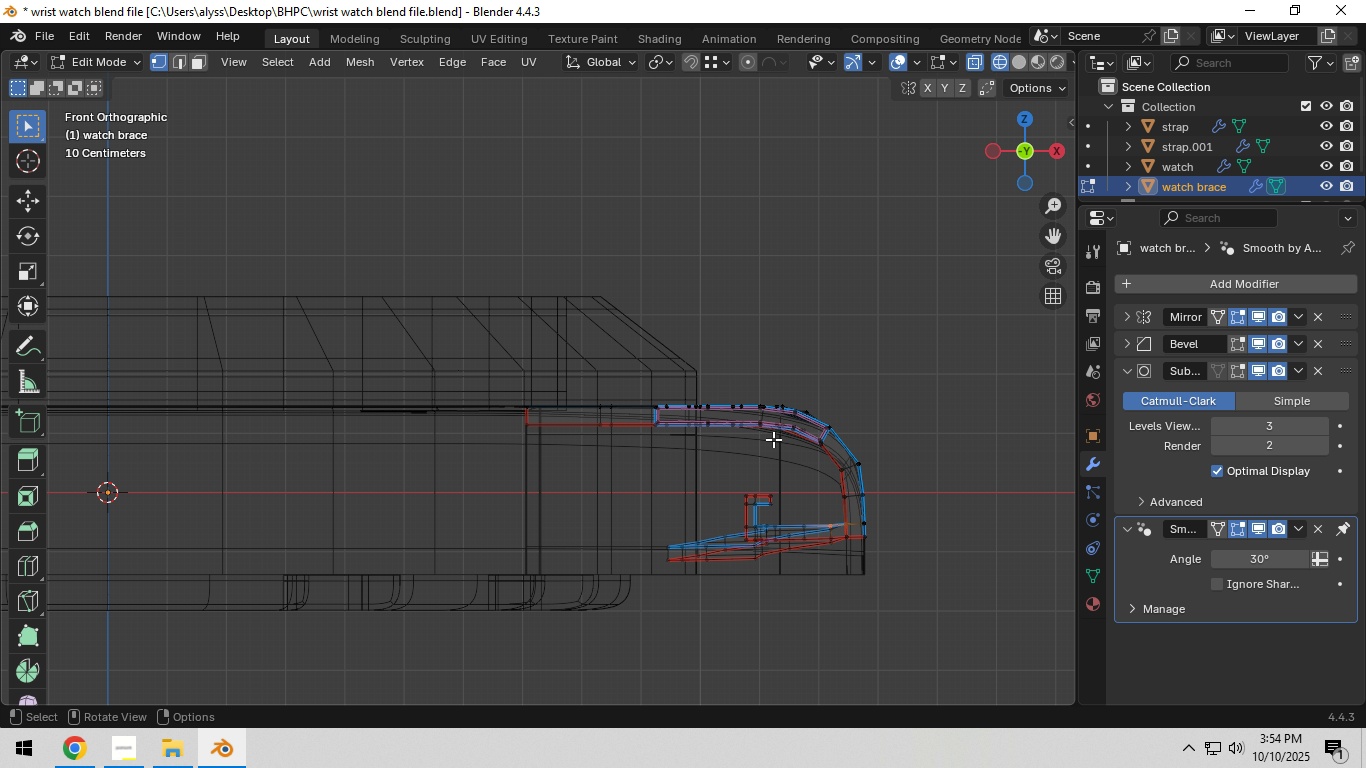 
scroll: coordinate [773, 439], scroll_direction: up, amount: 3.0
 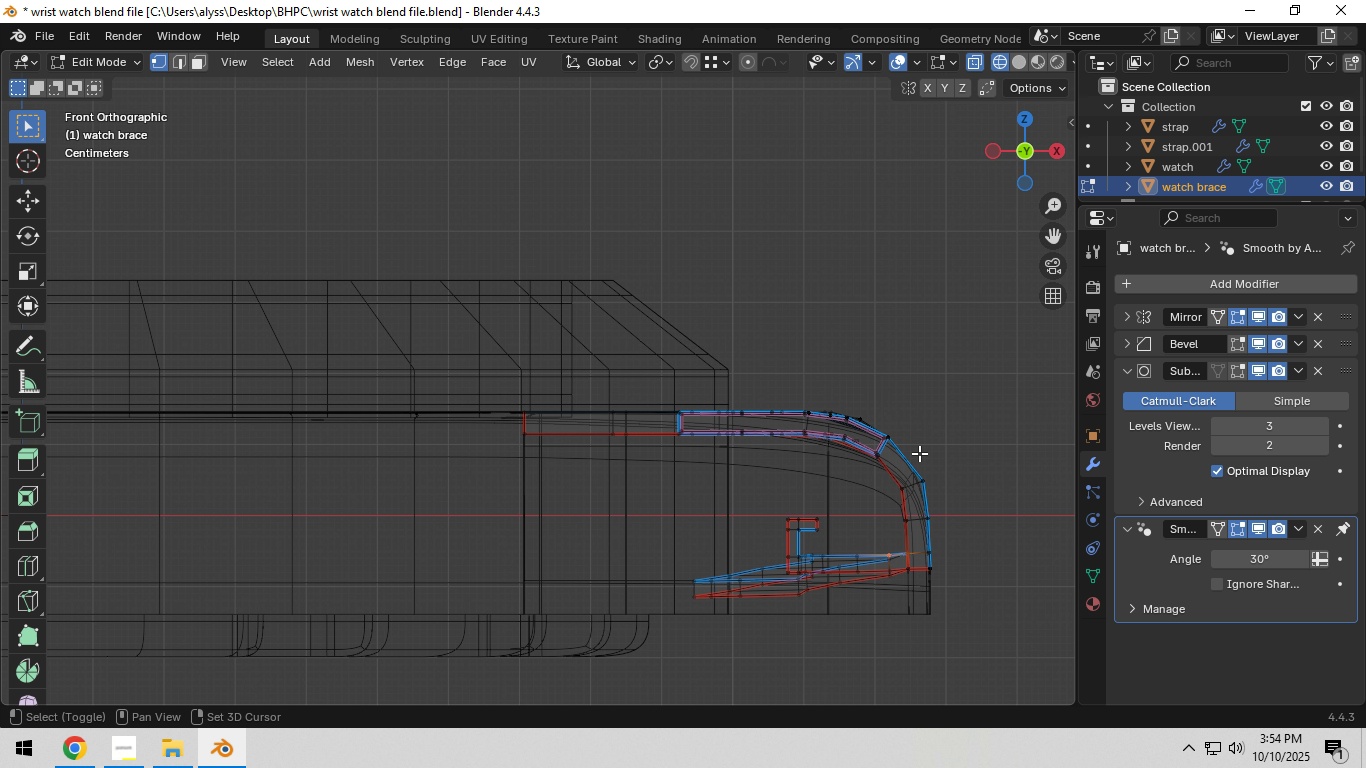 
hold_key(key=ShiftLeft, duration=0.51)
 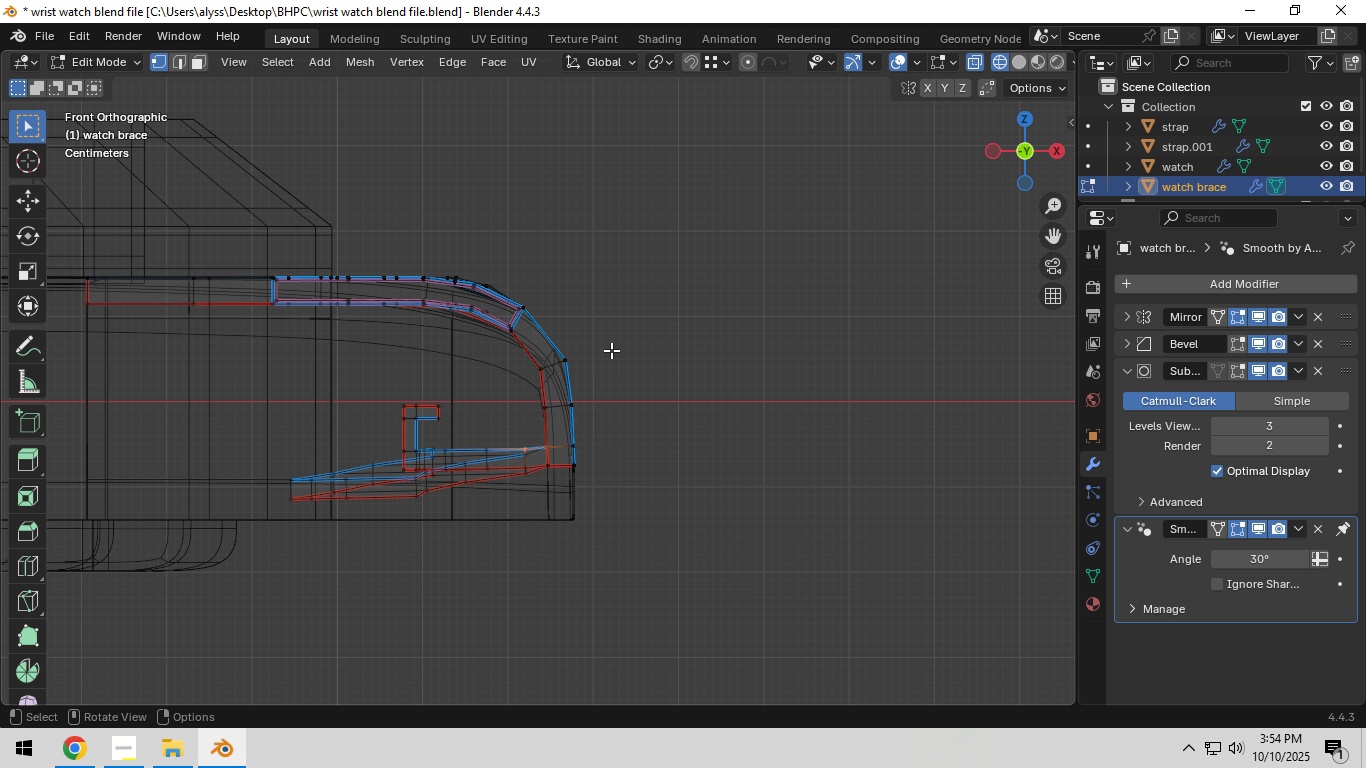 
scroll: coordinate [651, 379], scroll_direction: up, amount: 3.0
 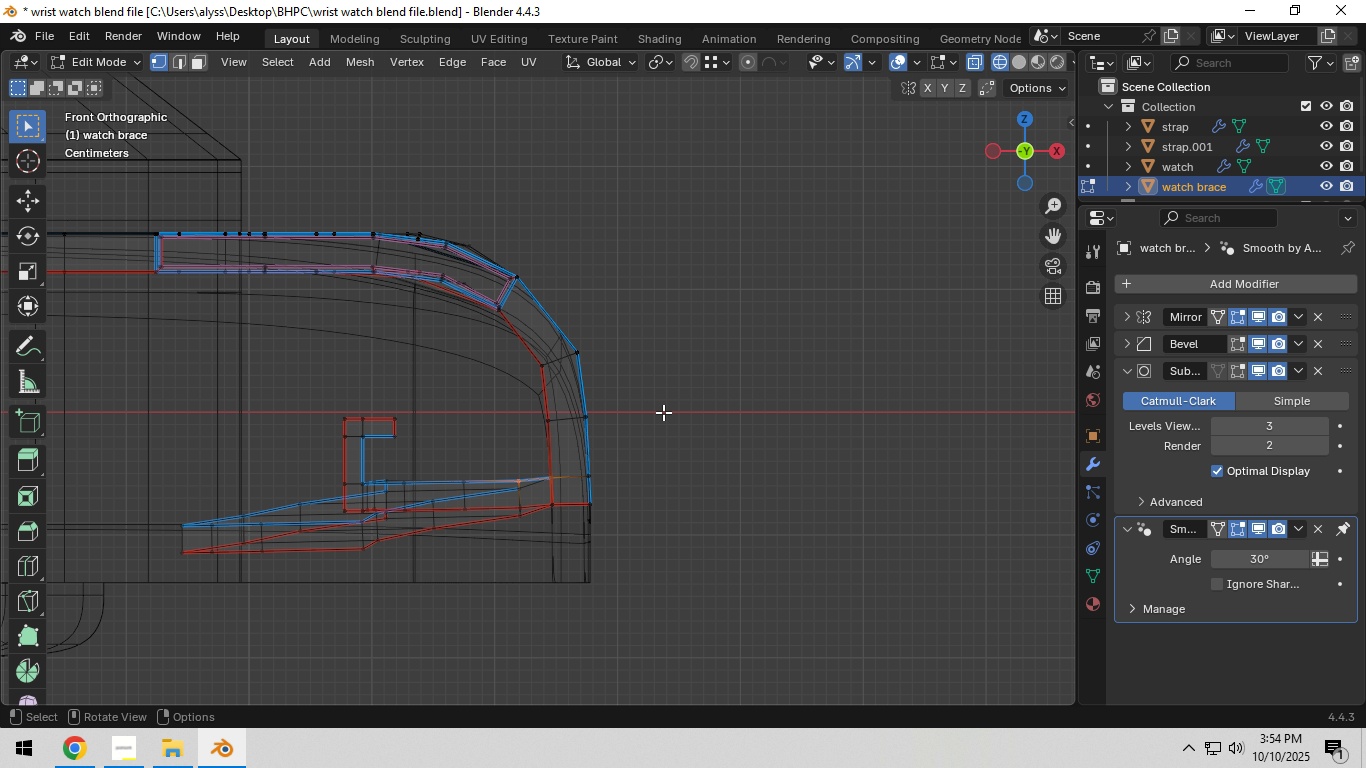 
hold_key(key=ShiftLeft, duration=0.46)
 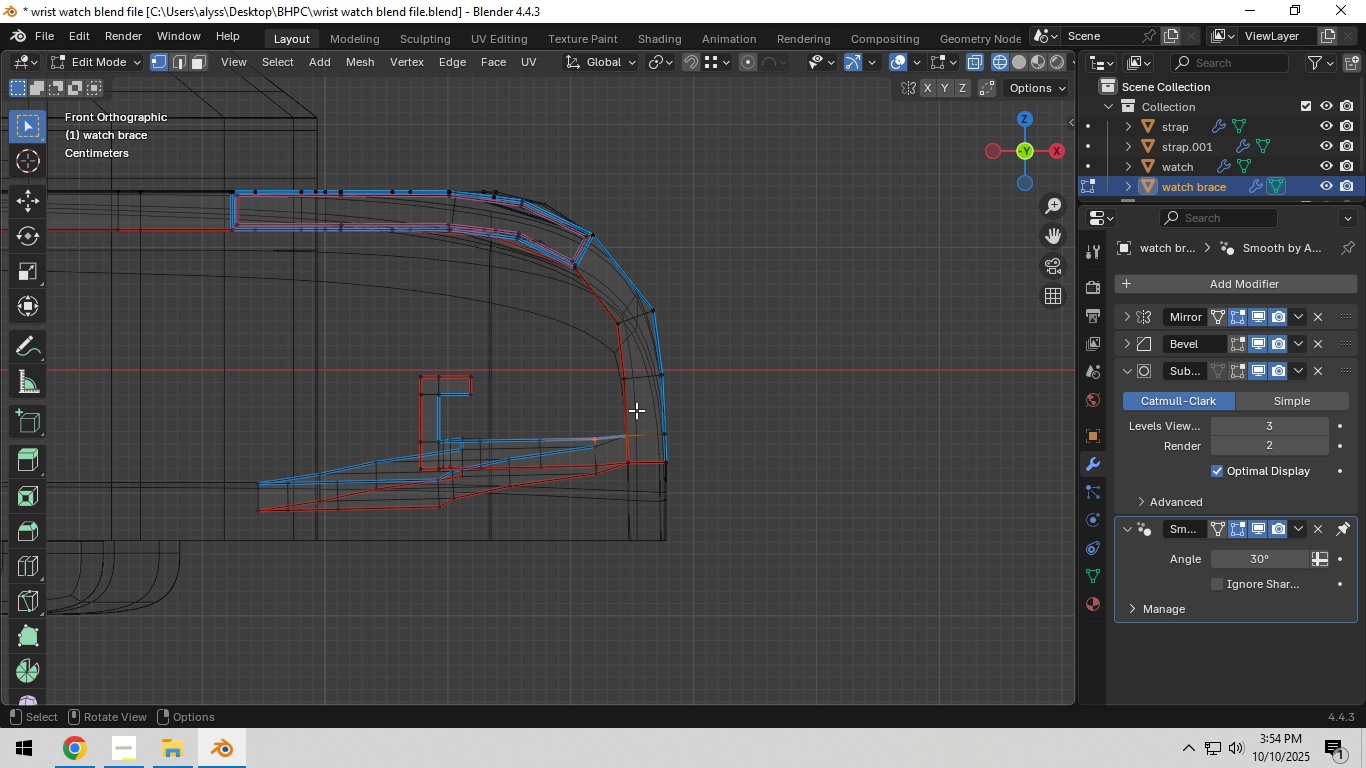 
left_click_drag(start_coordinate=[698, 421], to_coordinate=[101, 555])
 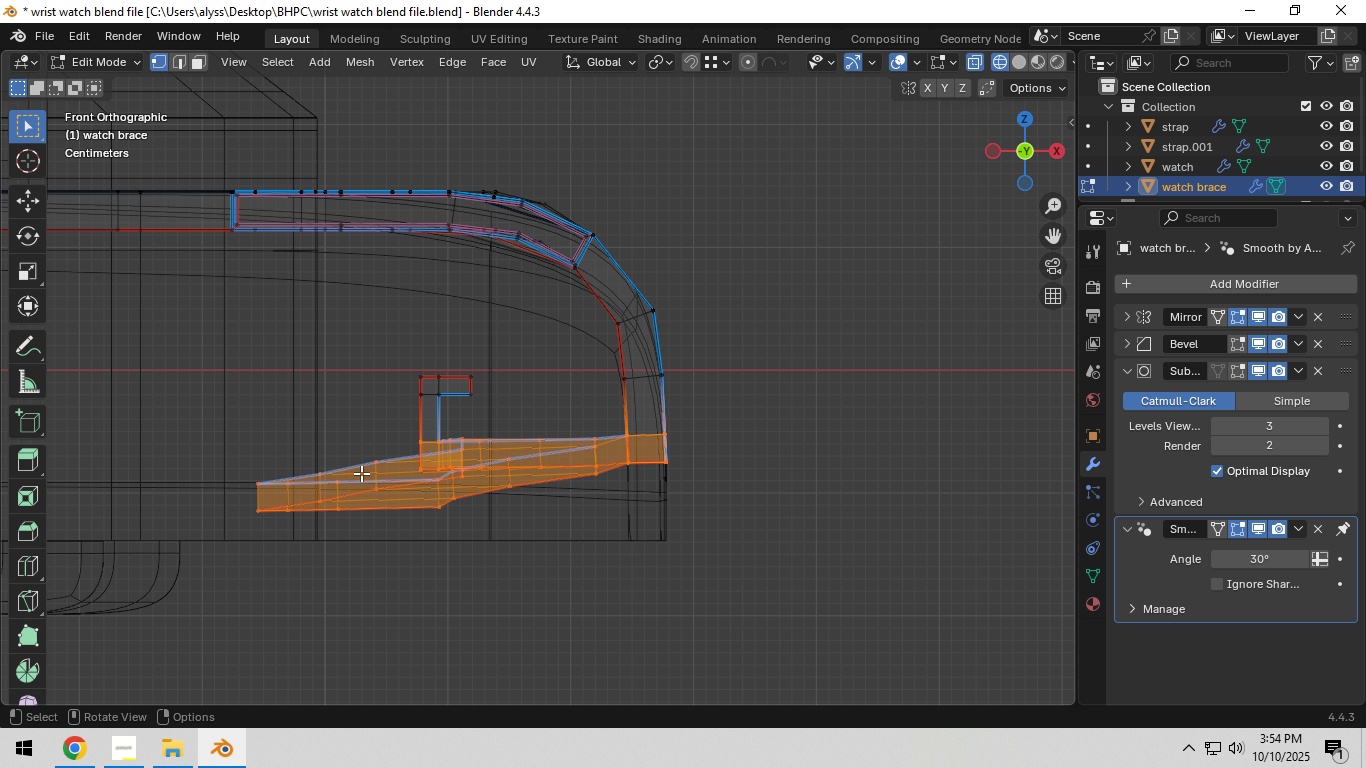 
type(cgz)
 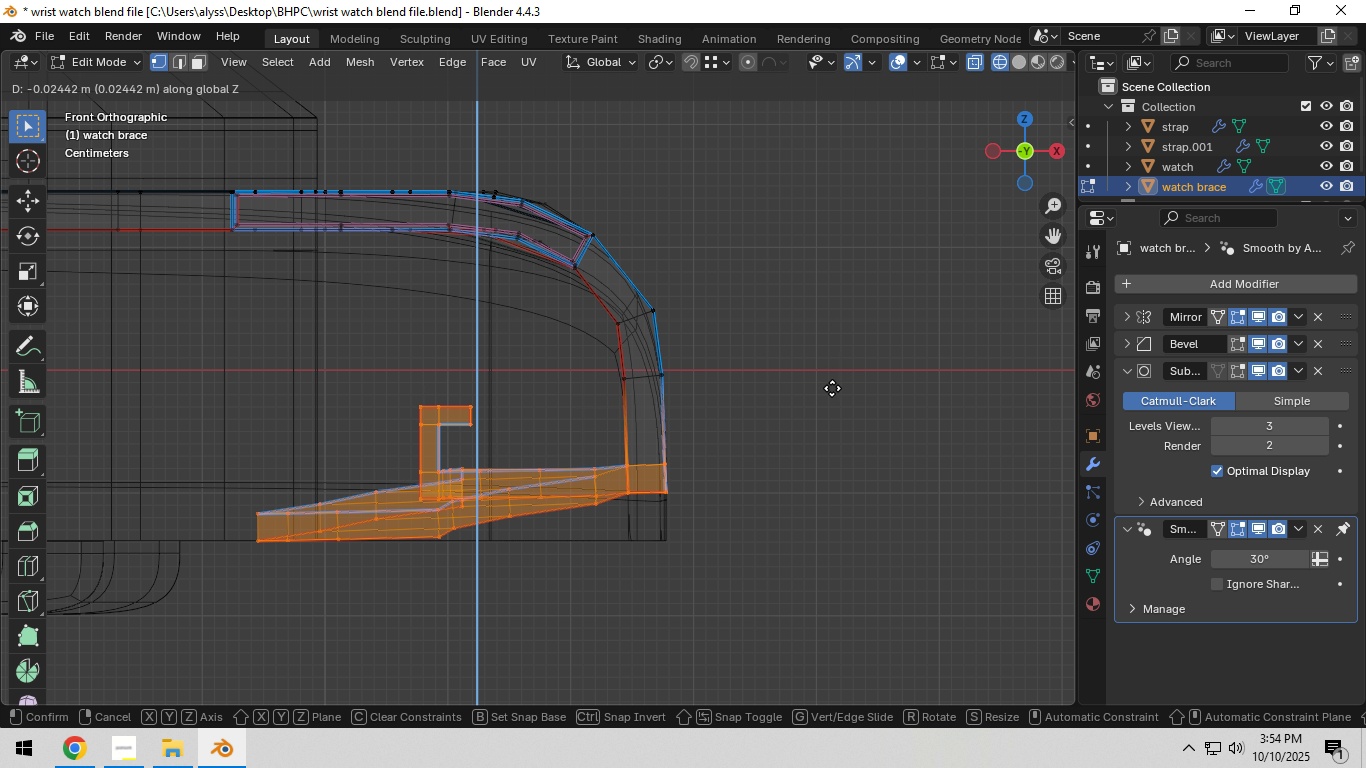 
left_click_drag(start_coordinate=[376, 439], to_coordinate=[483, 377])
 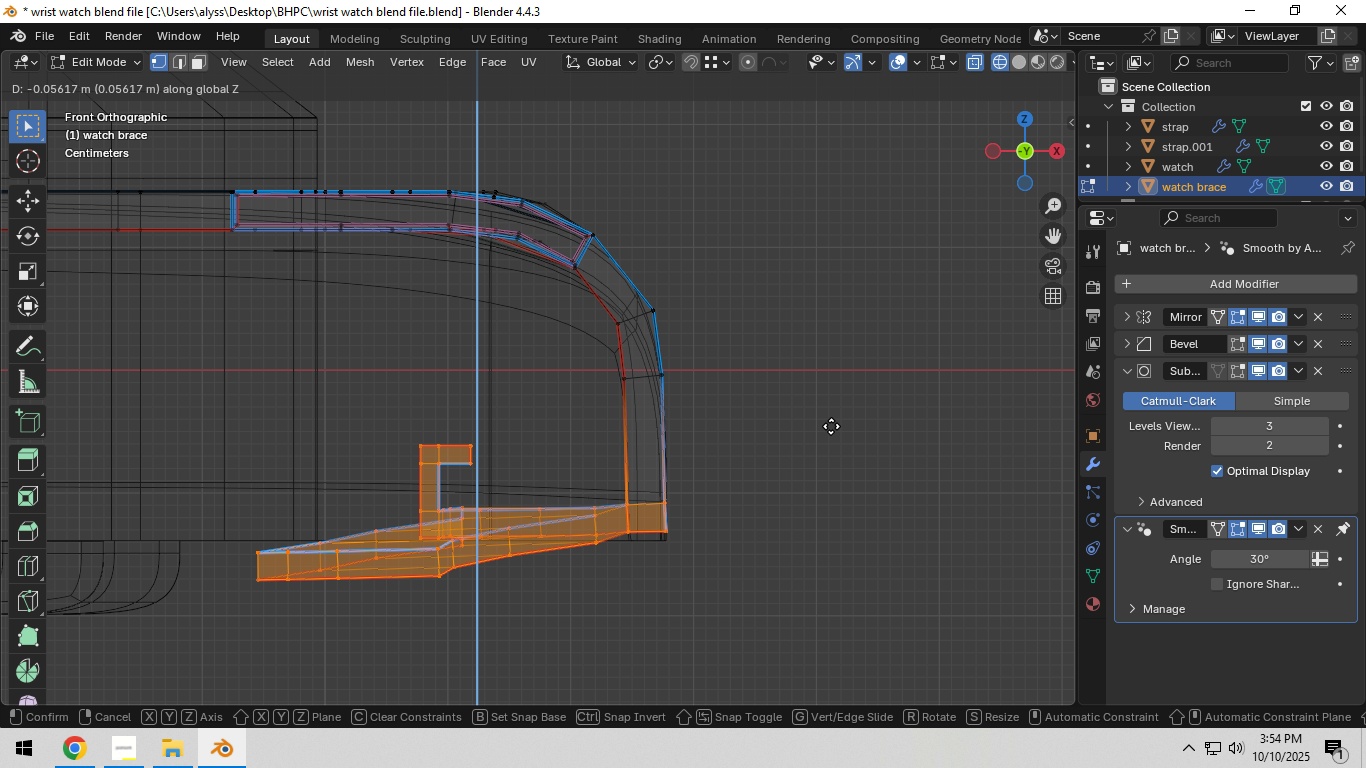 
left_click([831, 426])
 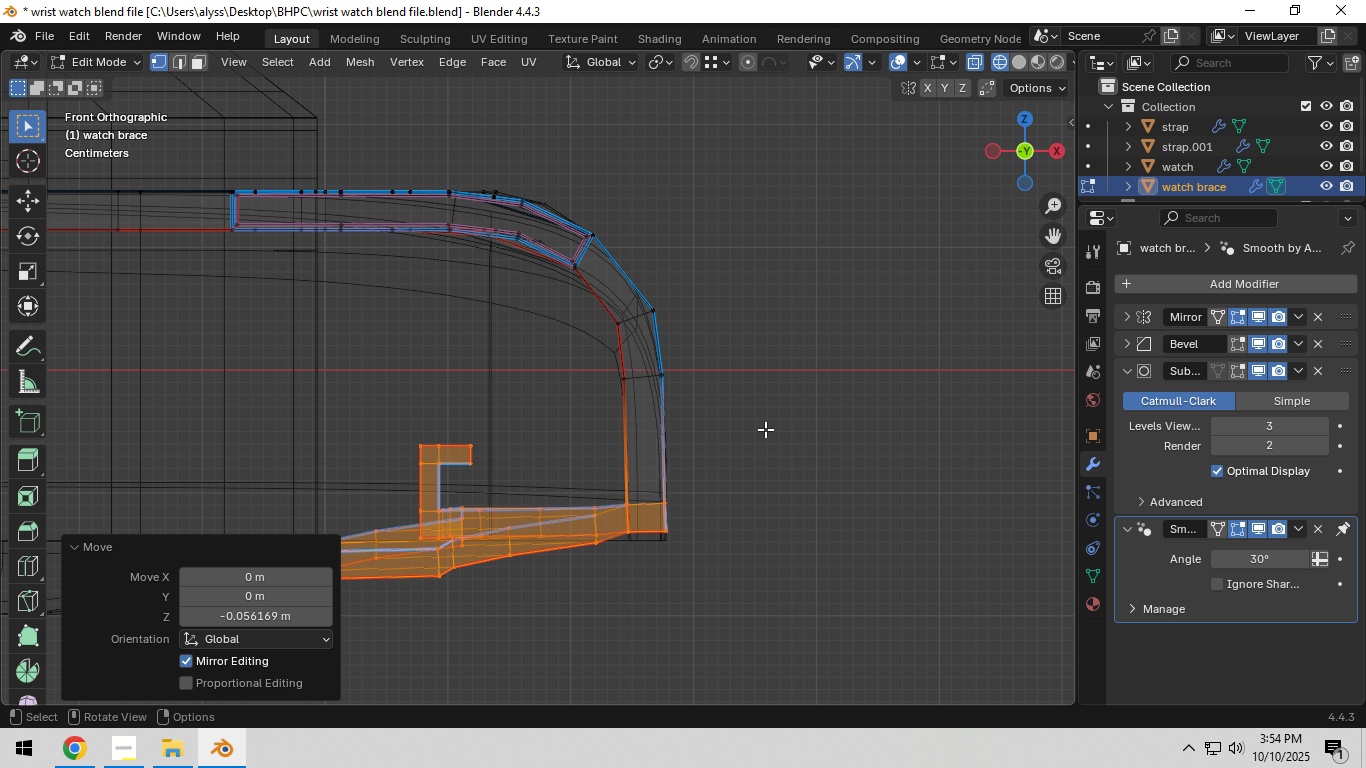 
key(Z)
 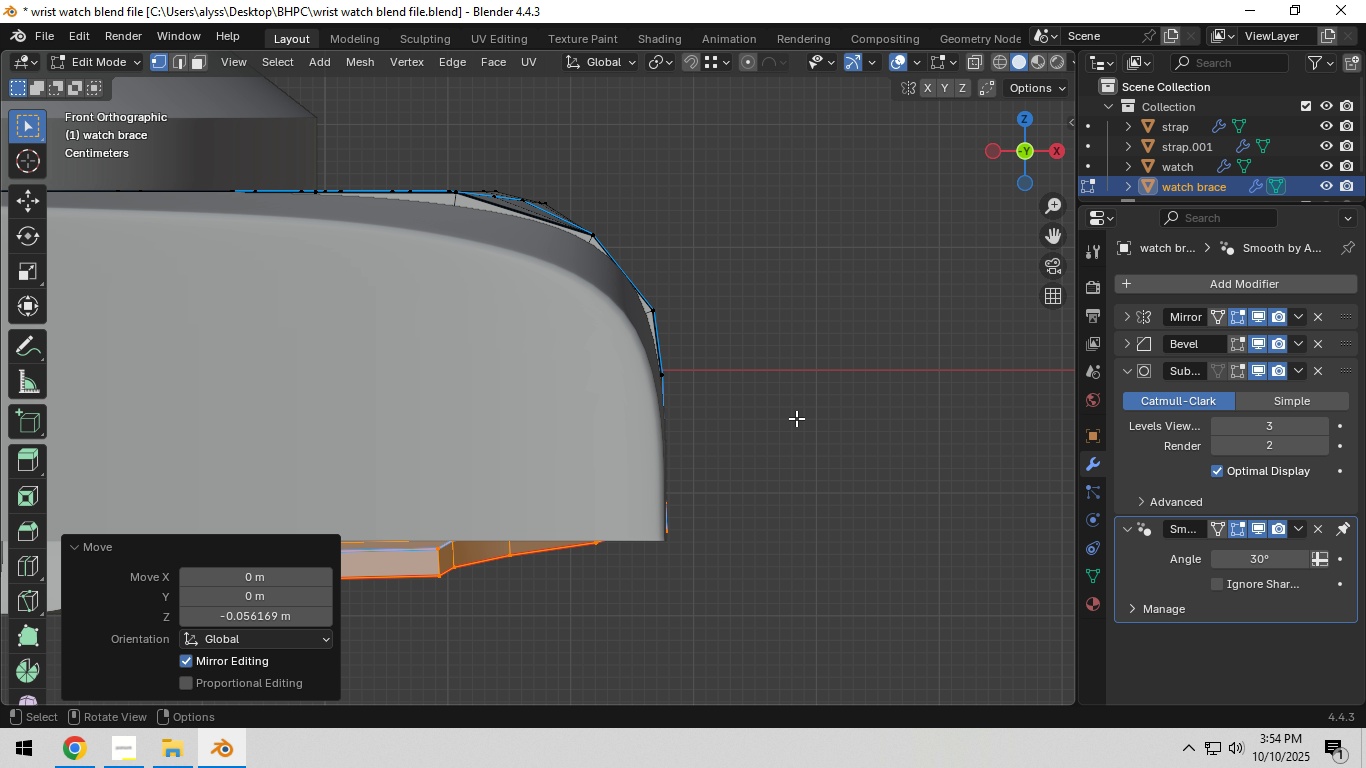 
scroll: coordinate [796, 418], scroll_direction: down, amount: 3.0
 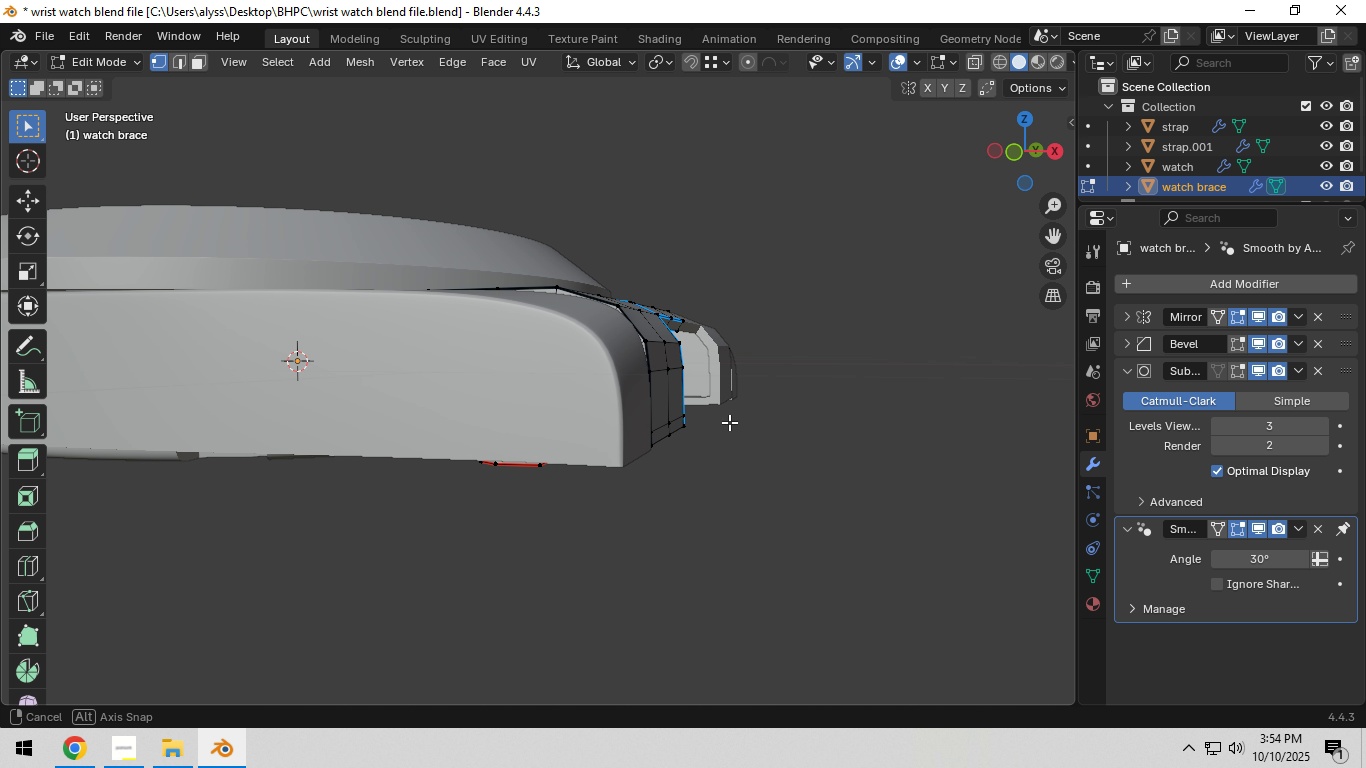 
key(Tab)
 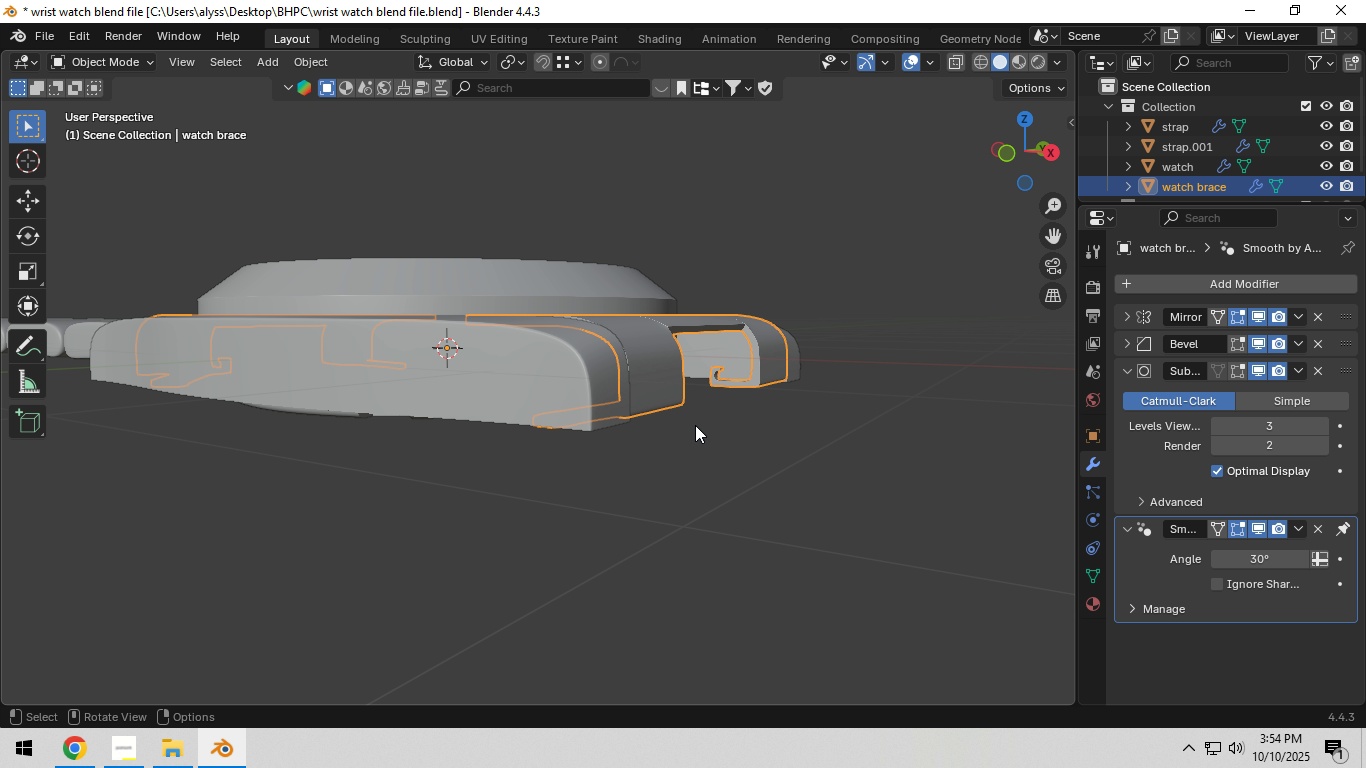 
scroll: coordinate [684, 480], scroll_direction: down, amount: 4.0
 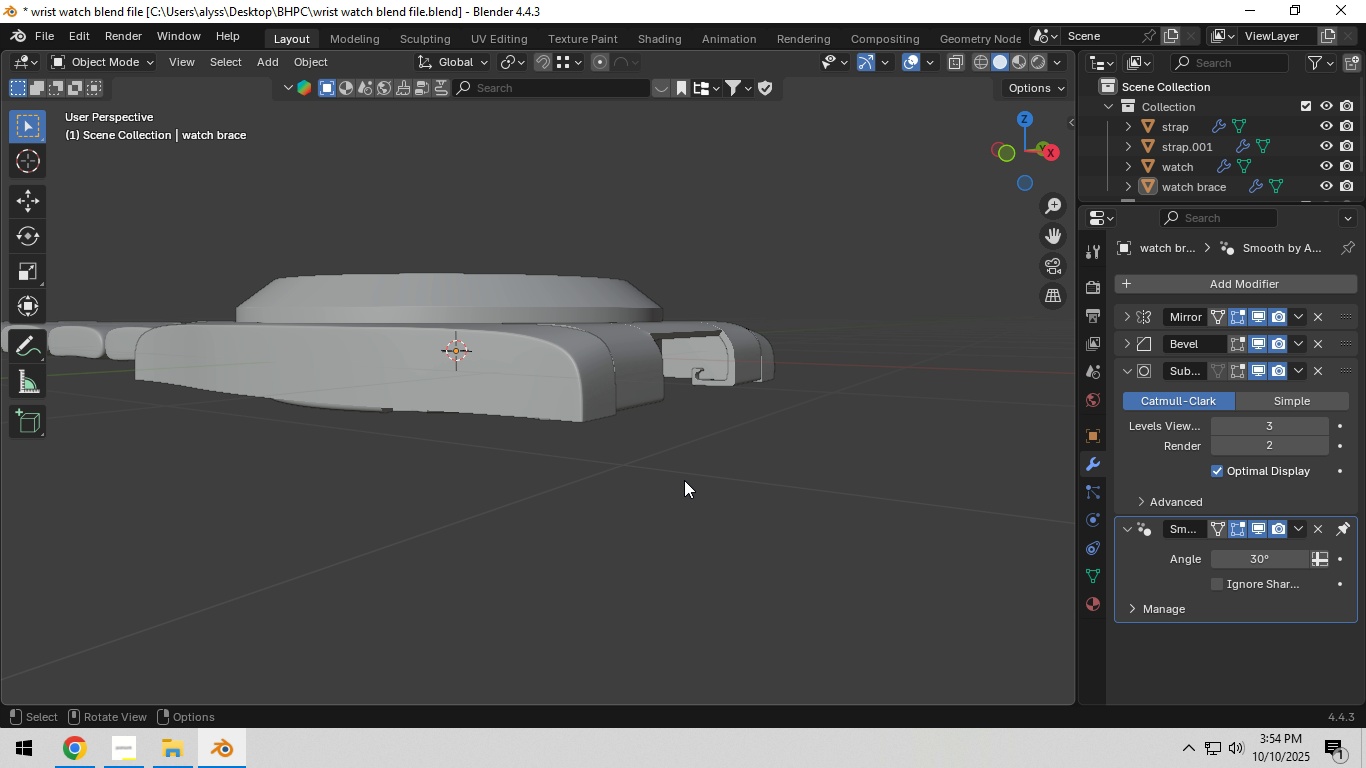 
left_click([684, 480])
 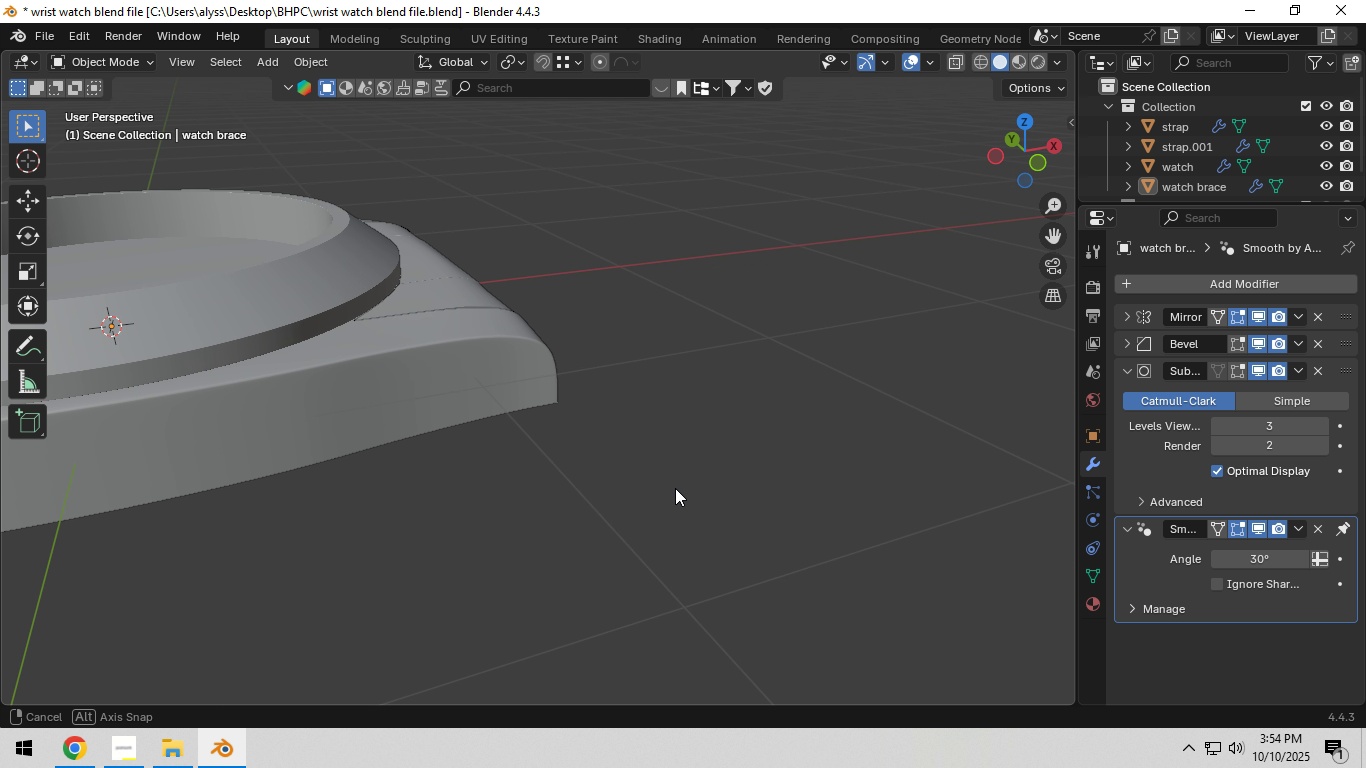 
scroll: coordinate [632, 476], scroll_direction: down, amount: 7.0
 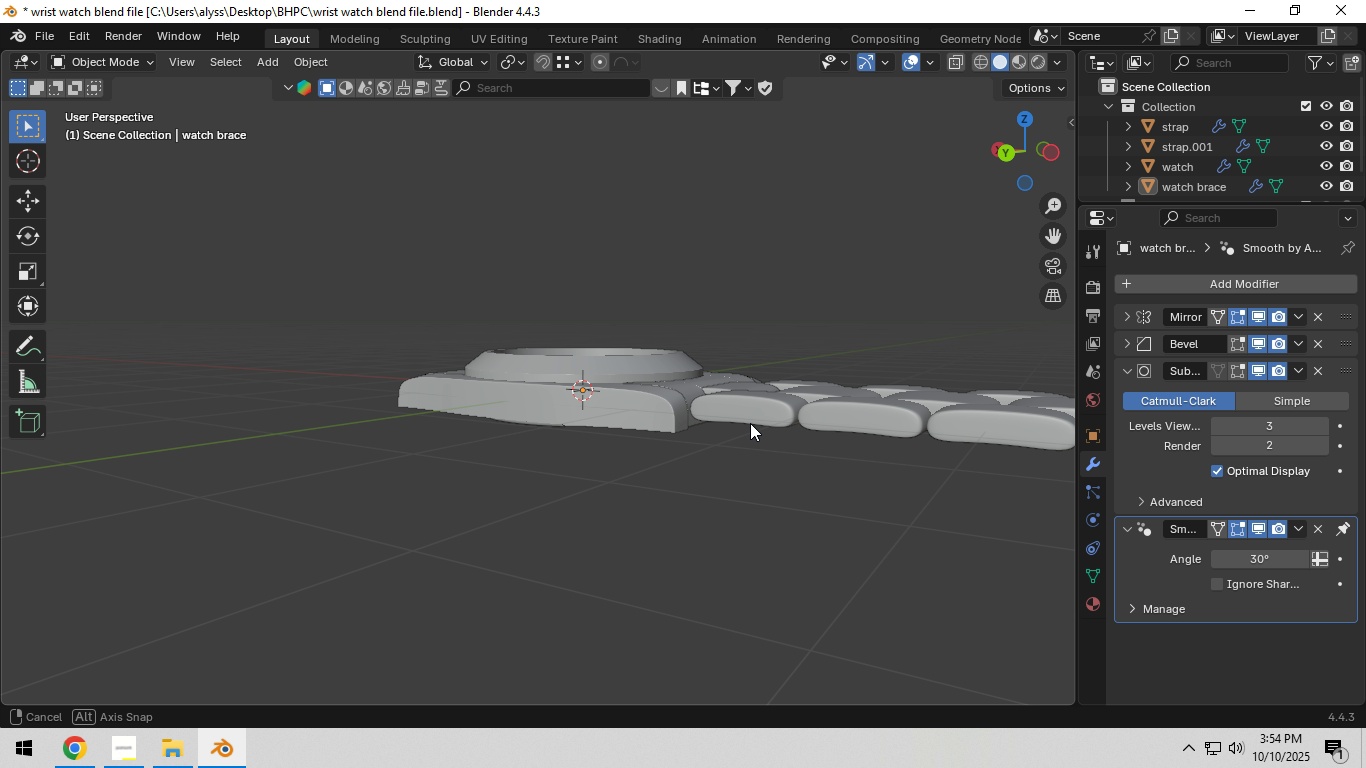 
key(Shift+ShiftLeft)
 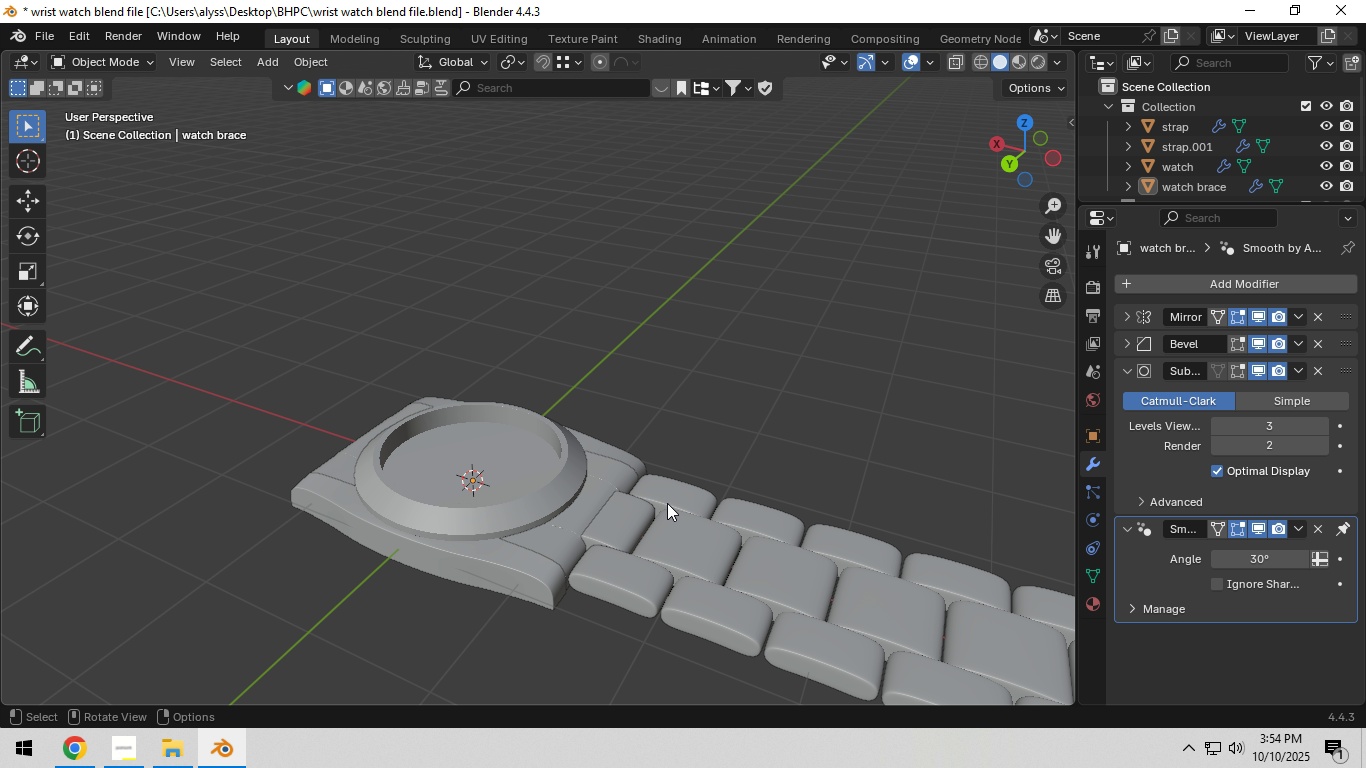 
scroll: coordinate [671, 500], scroll_direction: up, amount: 3.0
 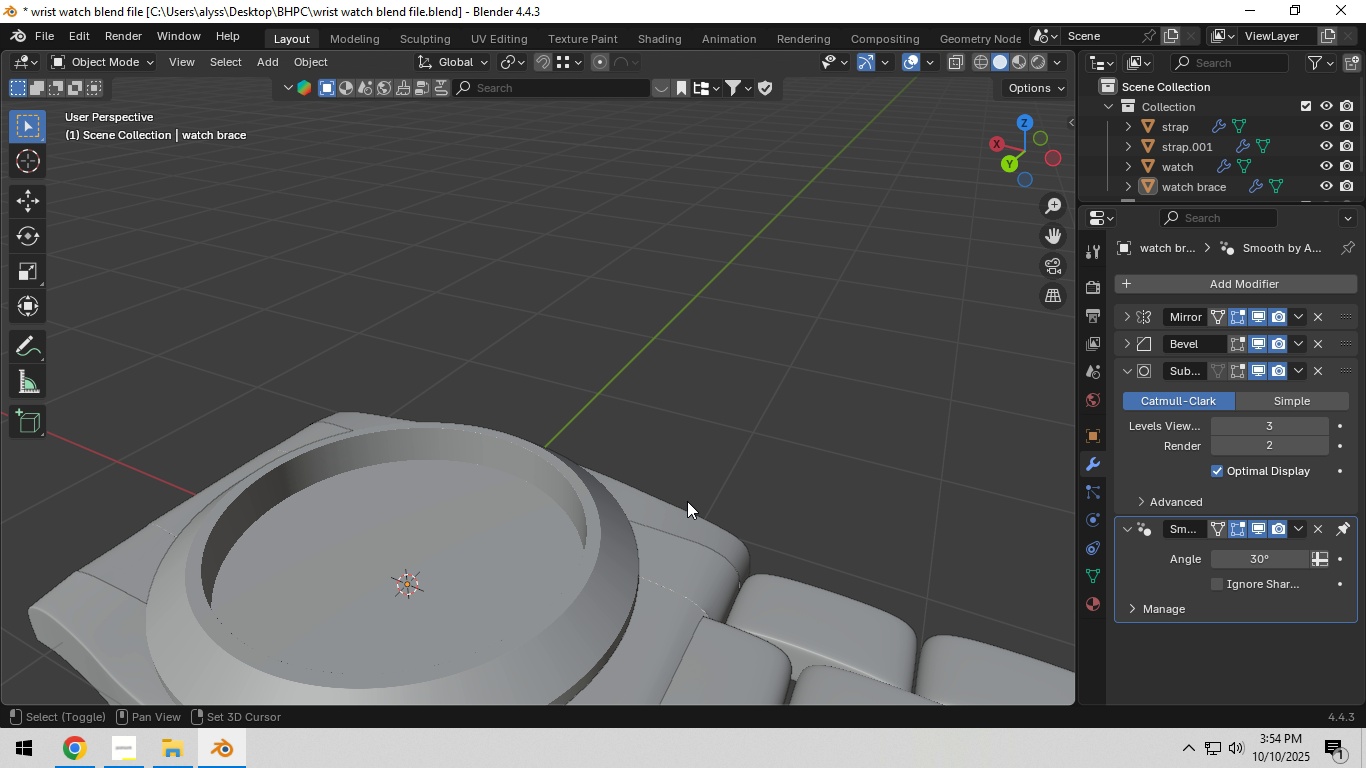 
hold_key(key=ShiftLeft, duration=0.57)
 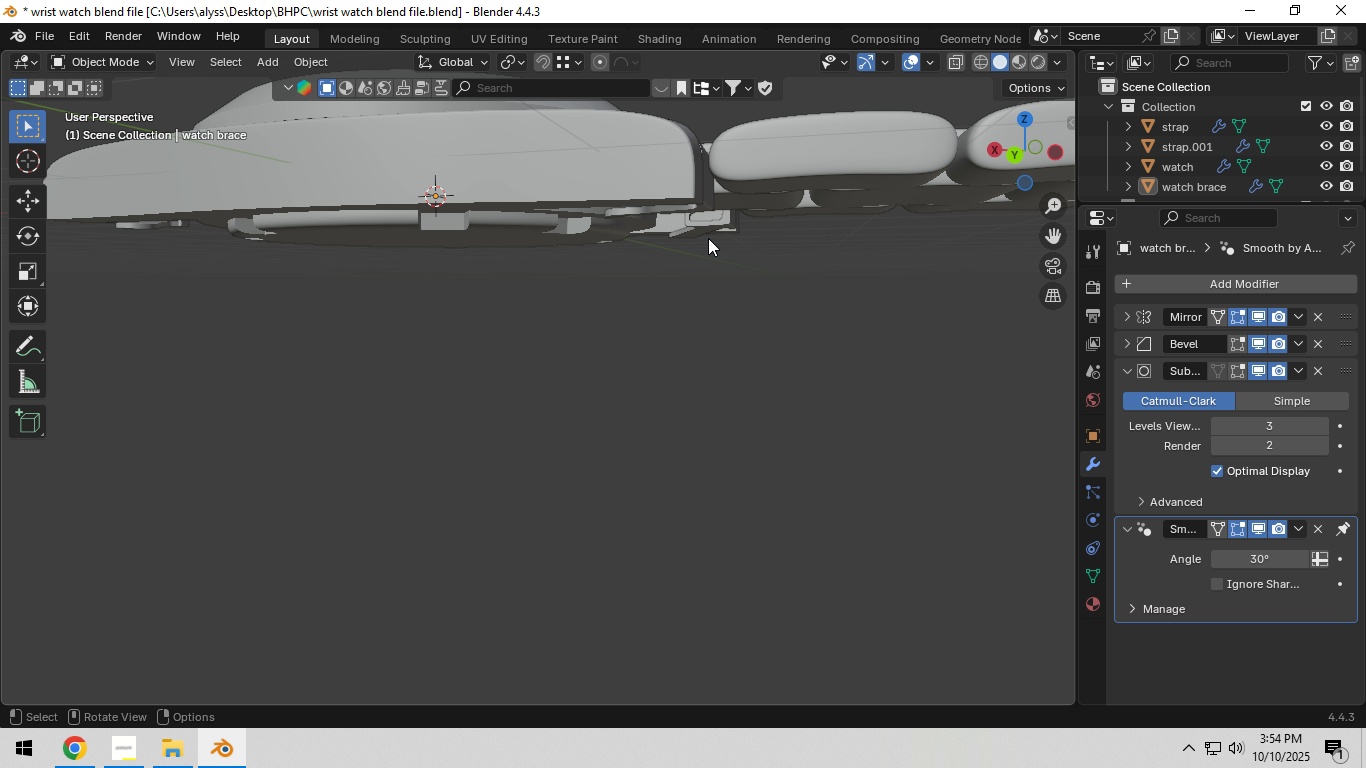 
hold_key(key=ShiftLeft, duration=0.53)
 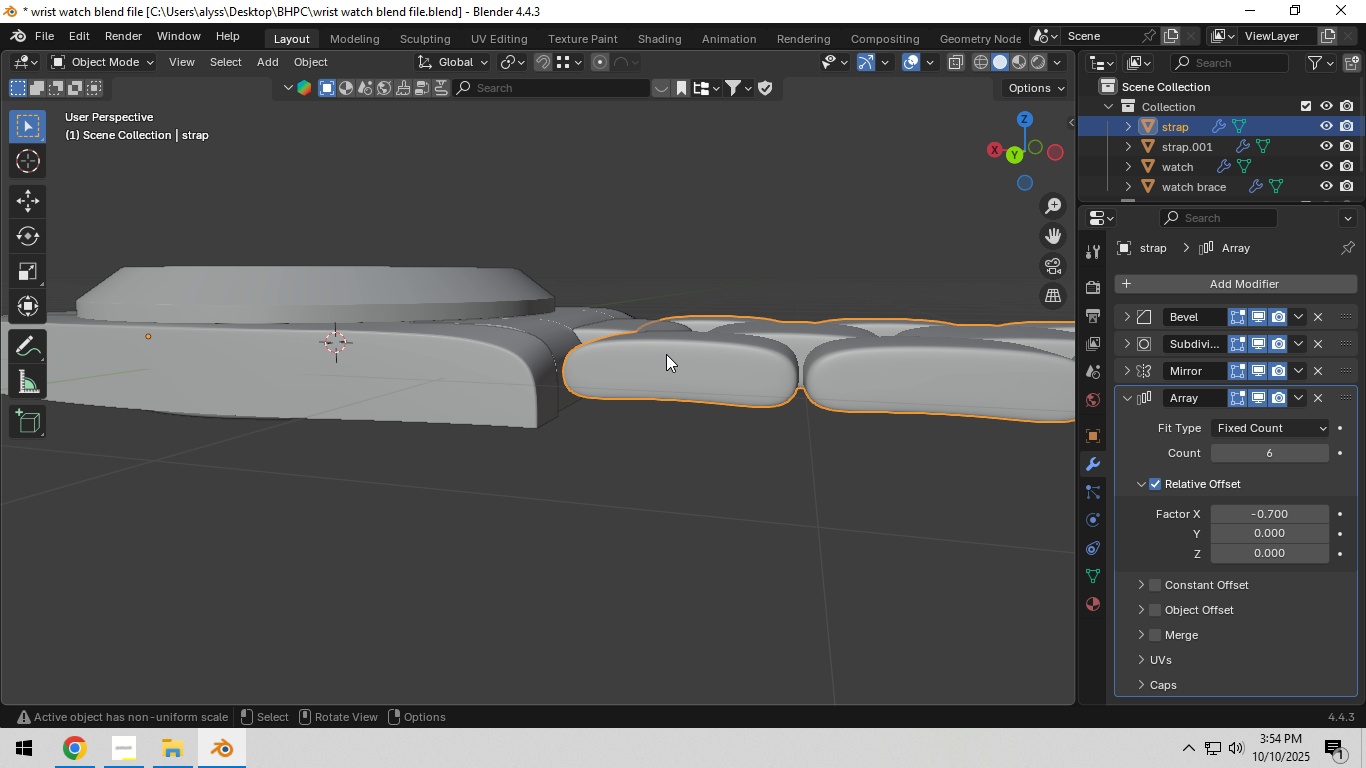 
left_click([666, 354])
 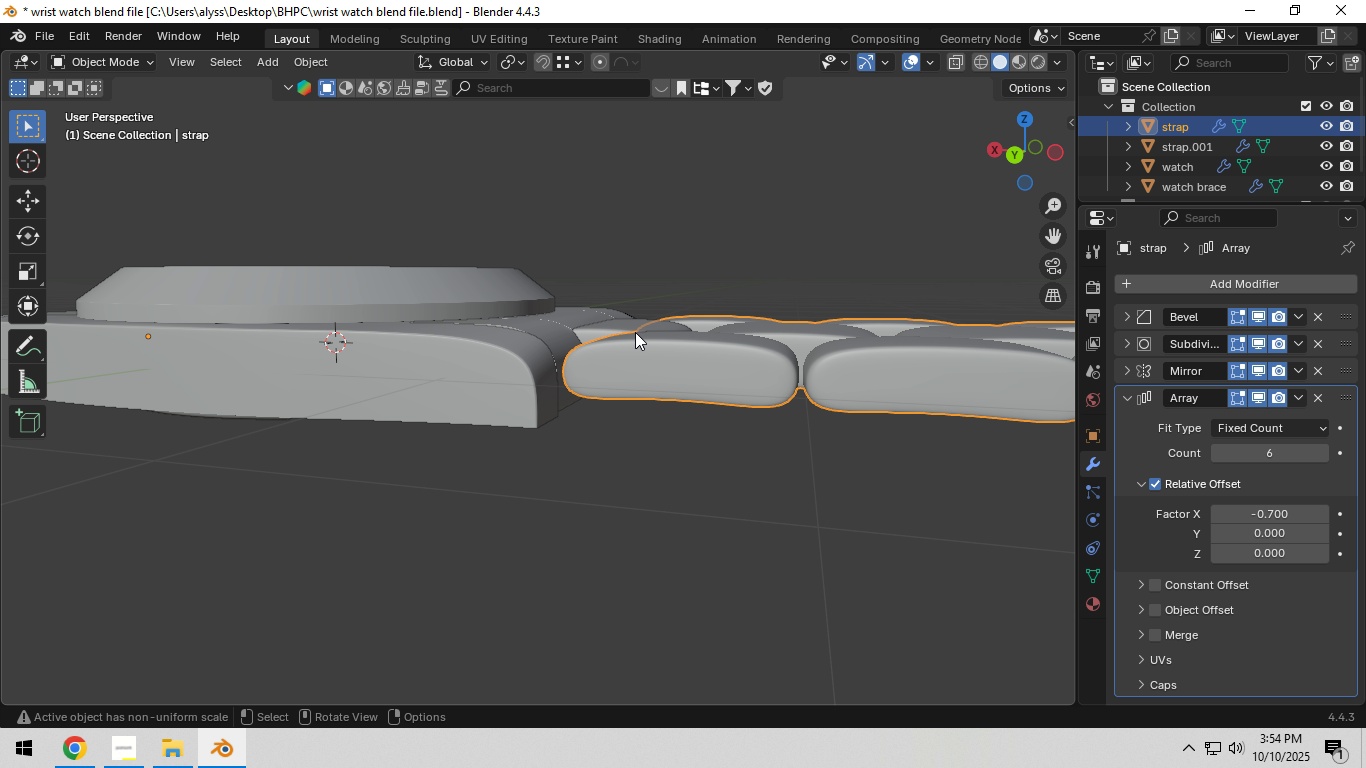 
hold_key(key=ShiftLeft, duration=0.54)
left_click([620, 321])
 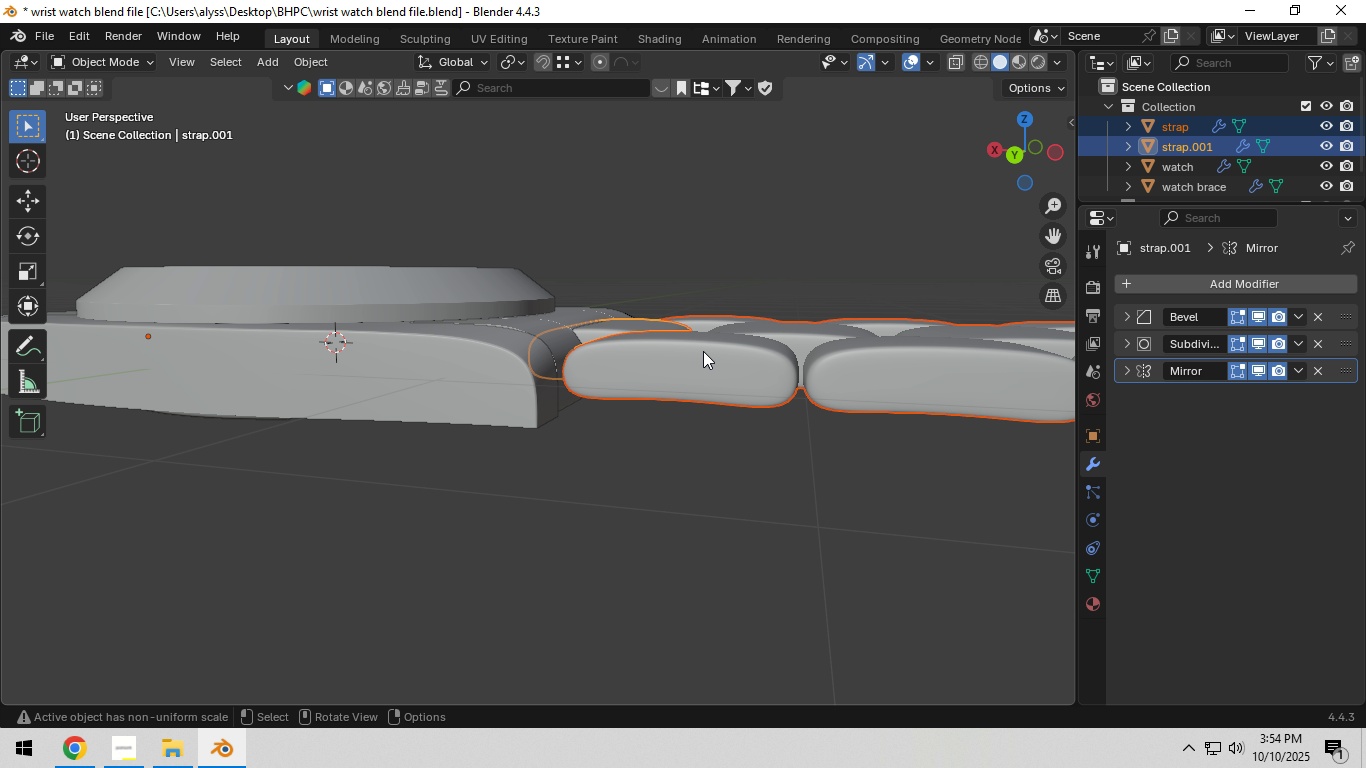 
type(`gz)
 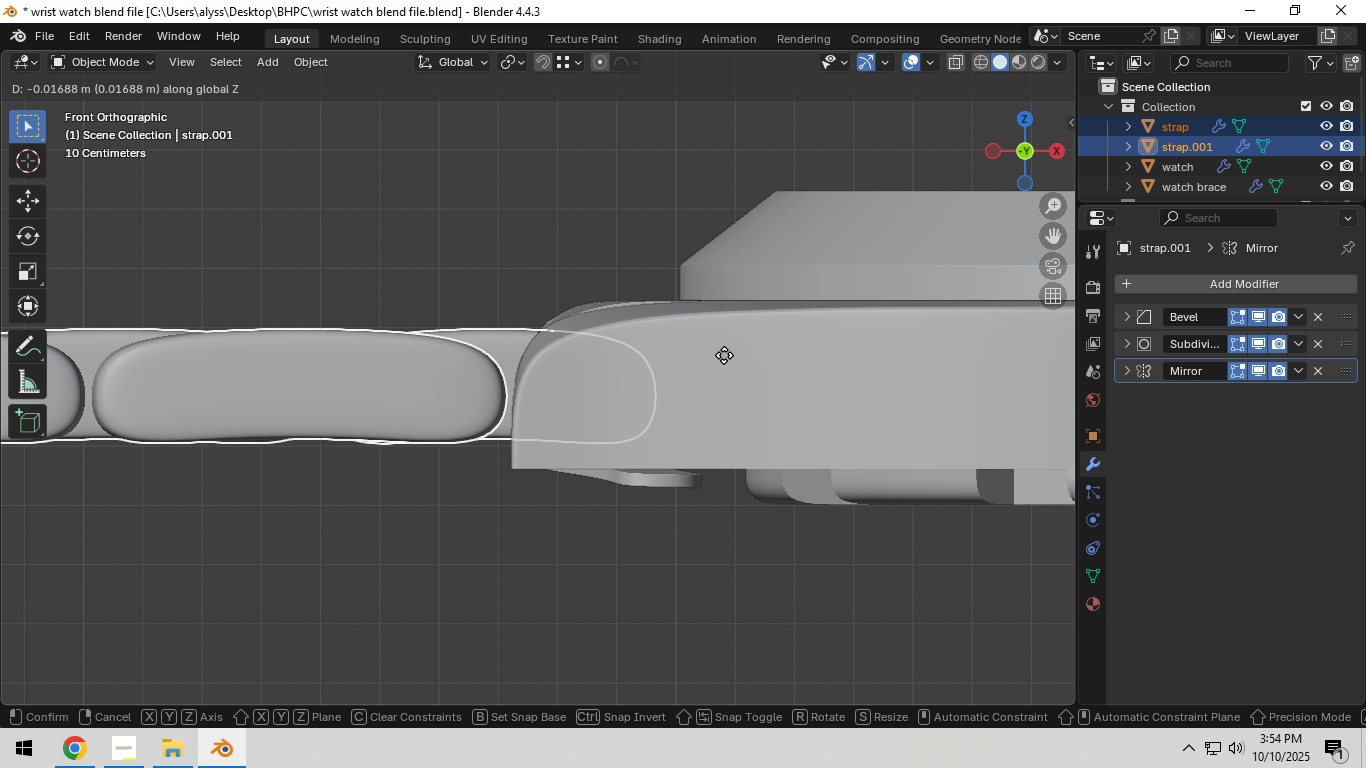 
scroll: coordinate [711, 409], scroll_direction: up, amount: 7.0
 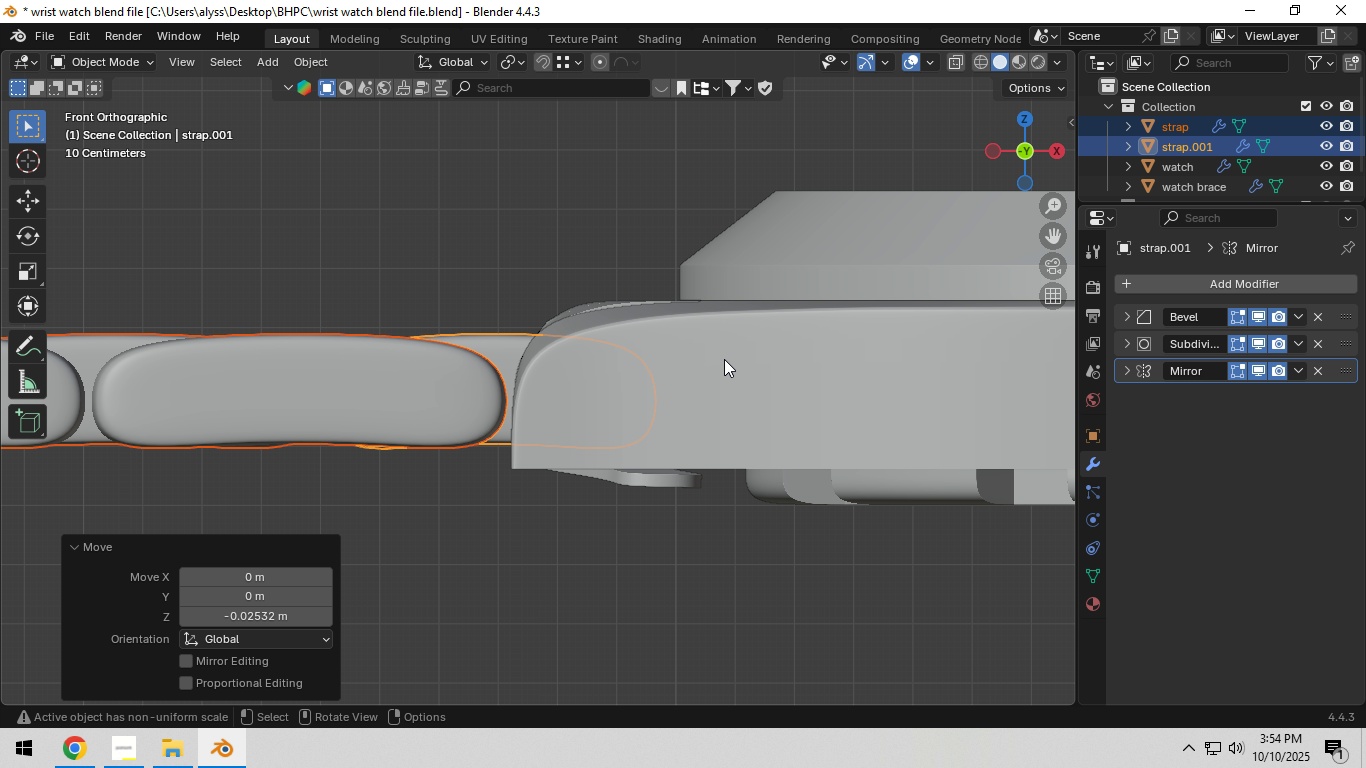 
left_click([724, 359])
 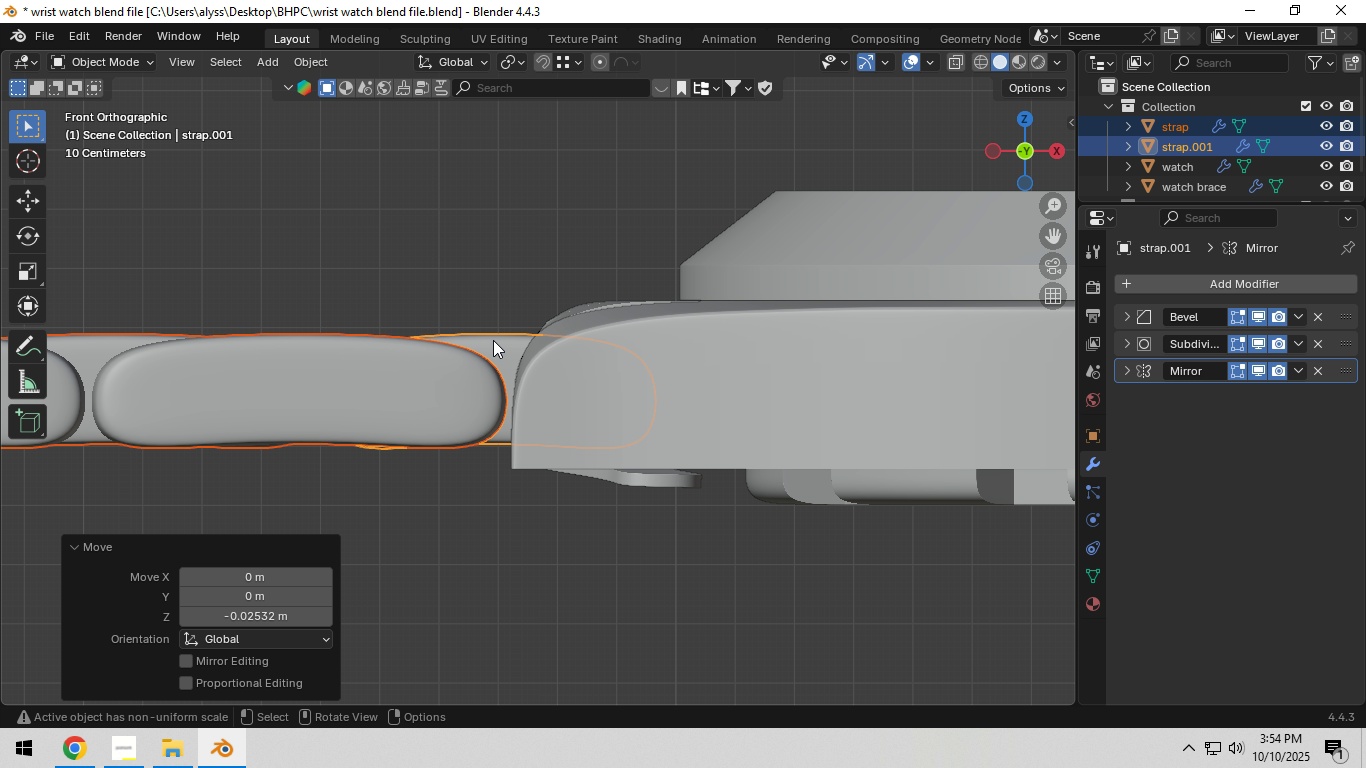 
key(Z)
 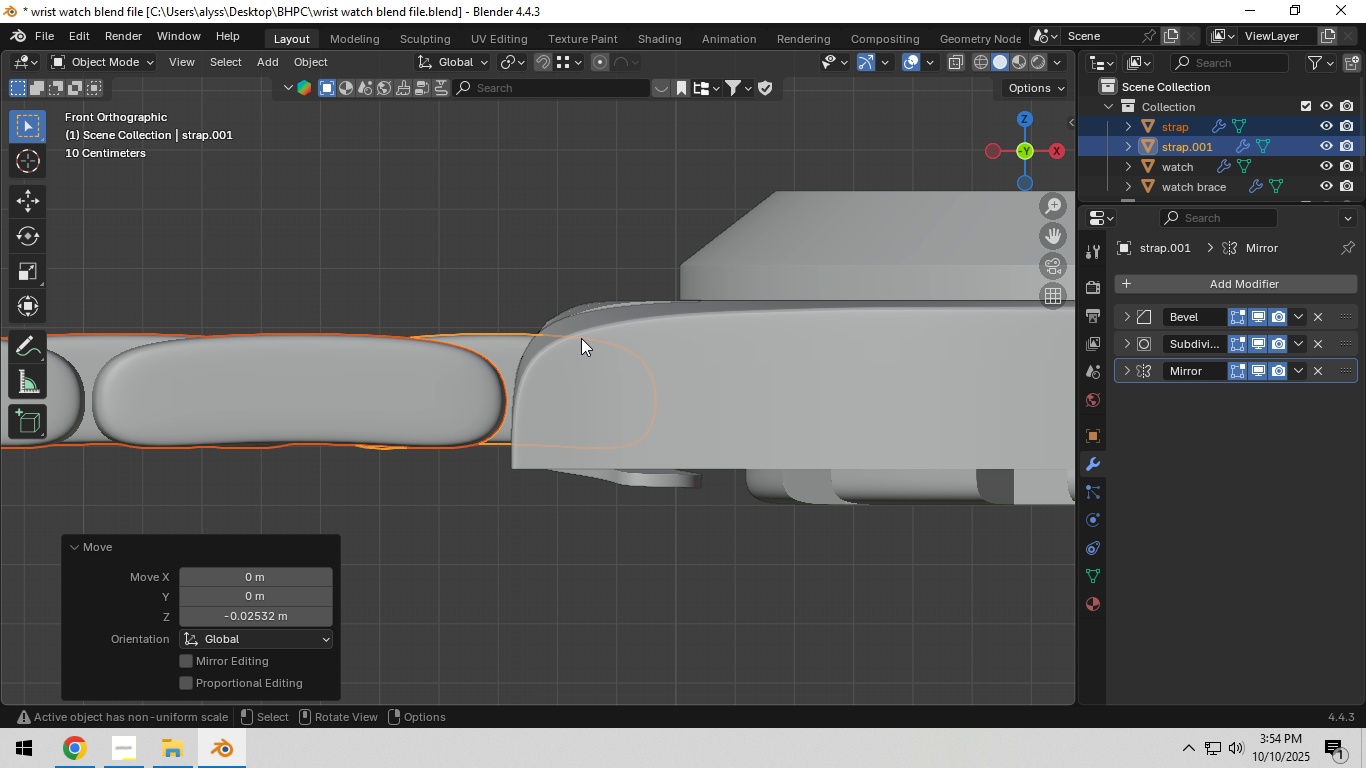 
scroll: coordinate [538, 425], scroll_direction: down, amount: 7.0
 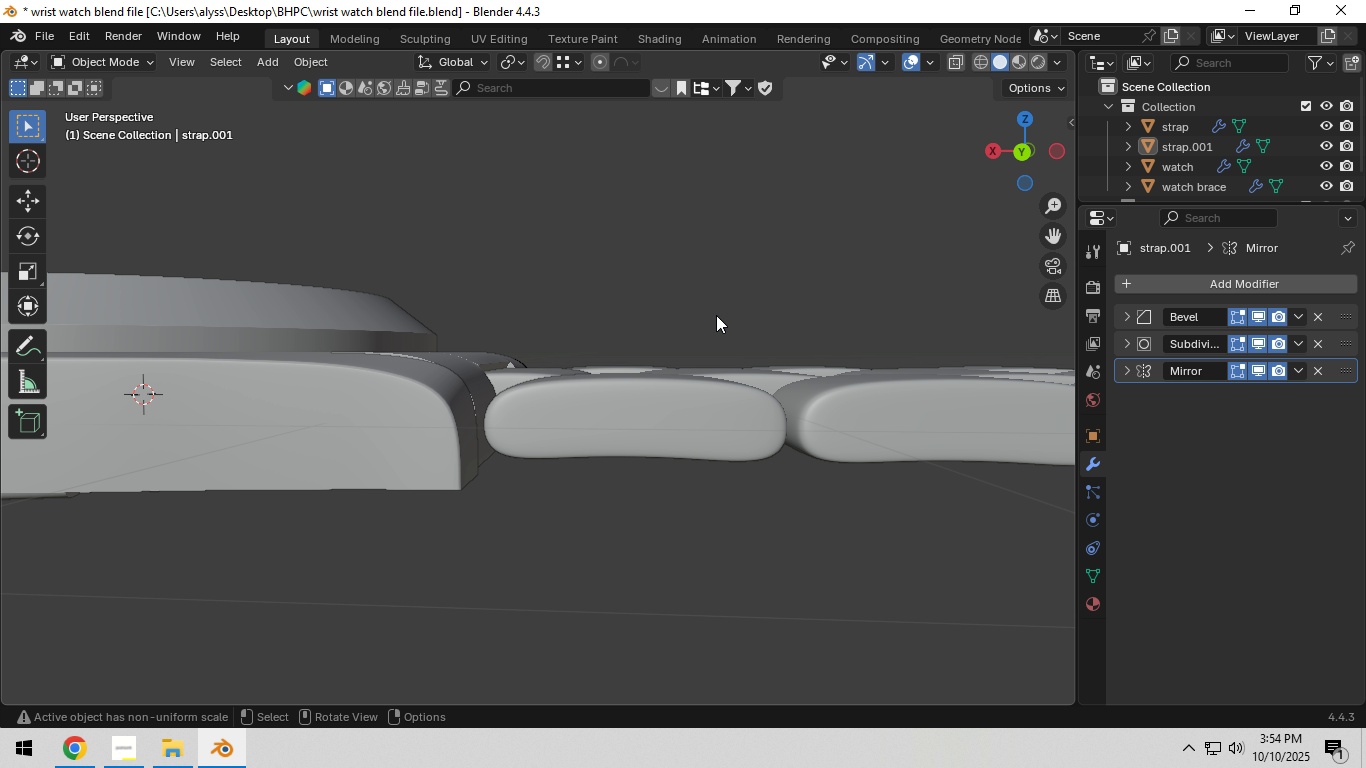 
hold_key(key=Backquote, duration=0.82)
 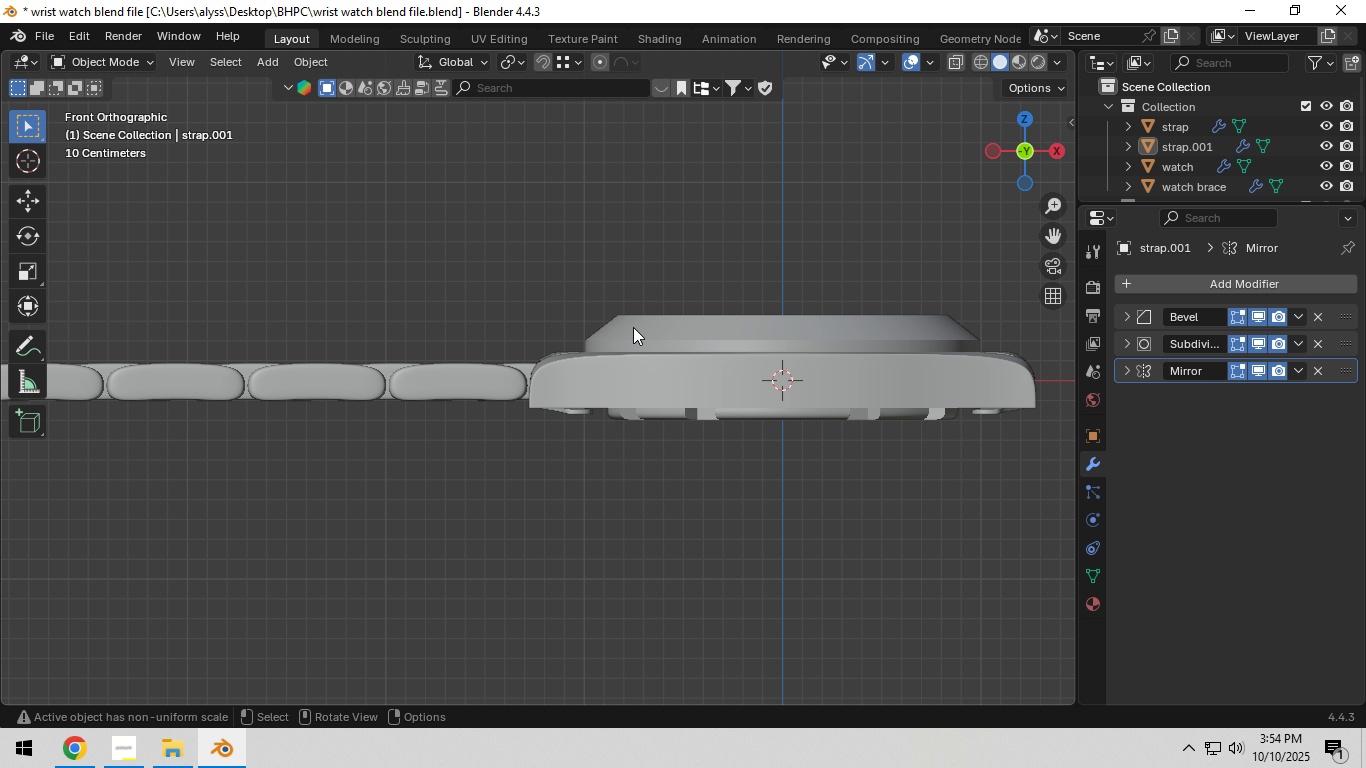 
scroll: coordinate [630, 332], scroll_direction: up, amount: 2.0
 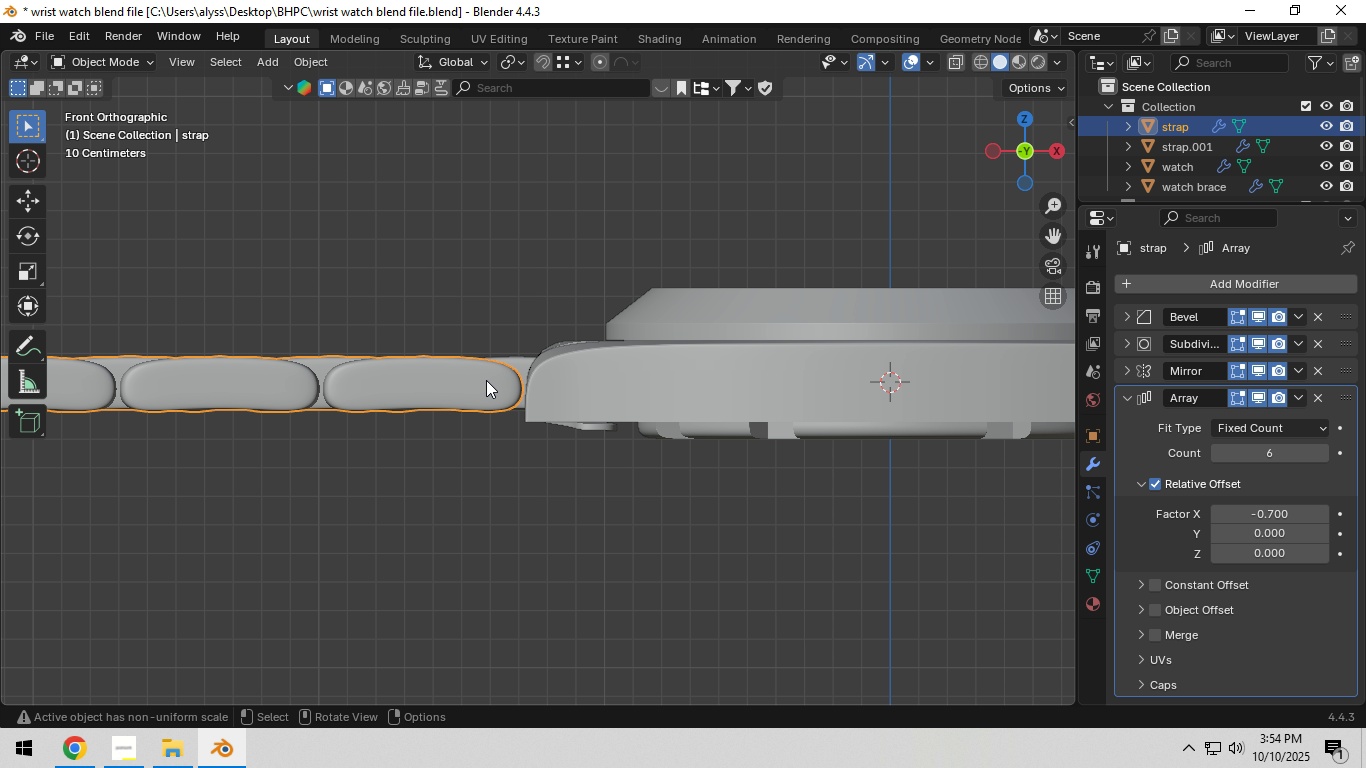 
left_click([485, 380])
 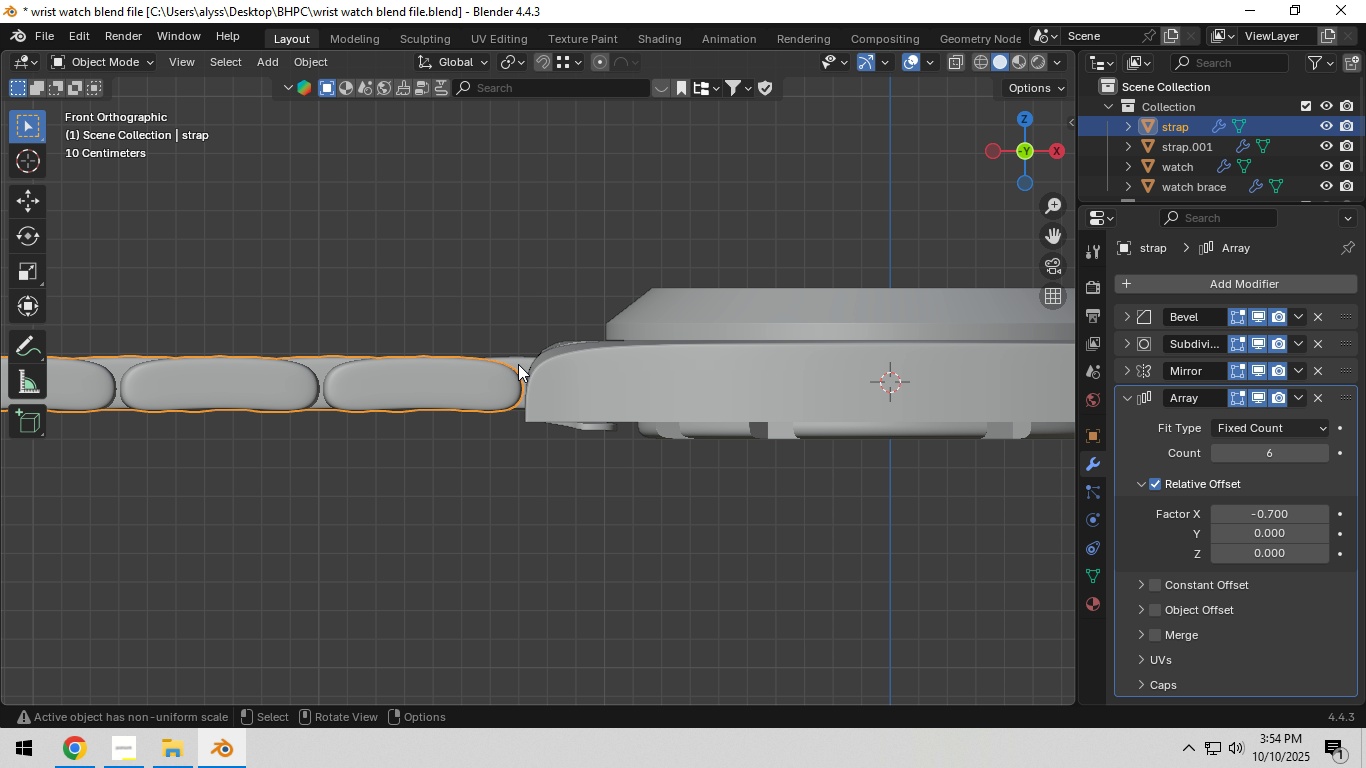 
hold_key(key=ShiftLeft, duration=0.42)
double_click([519, 363])
 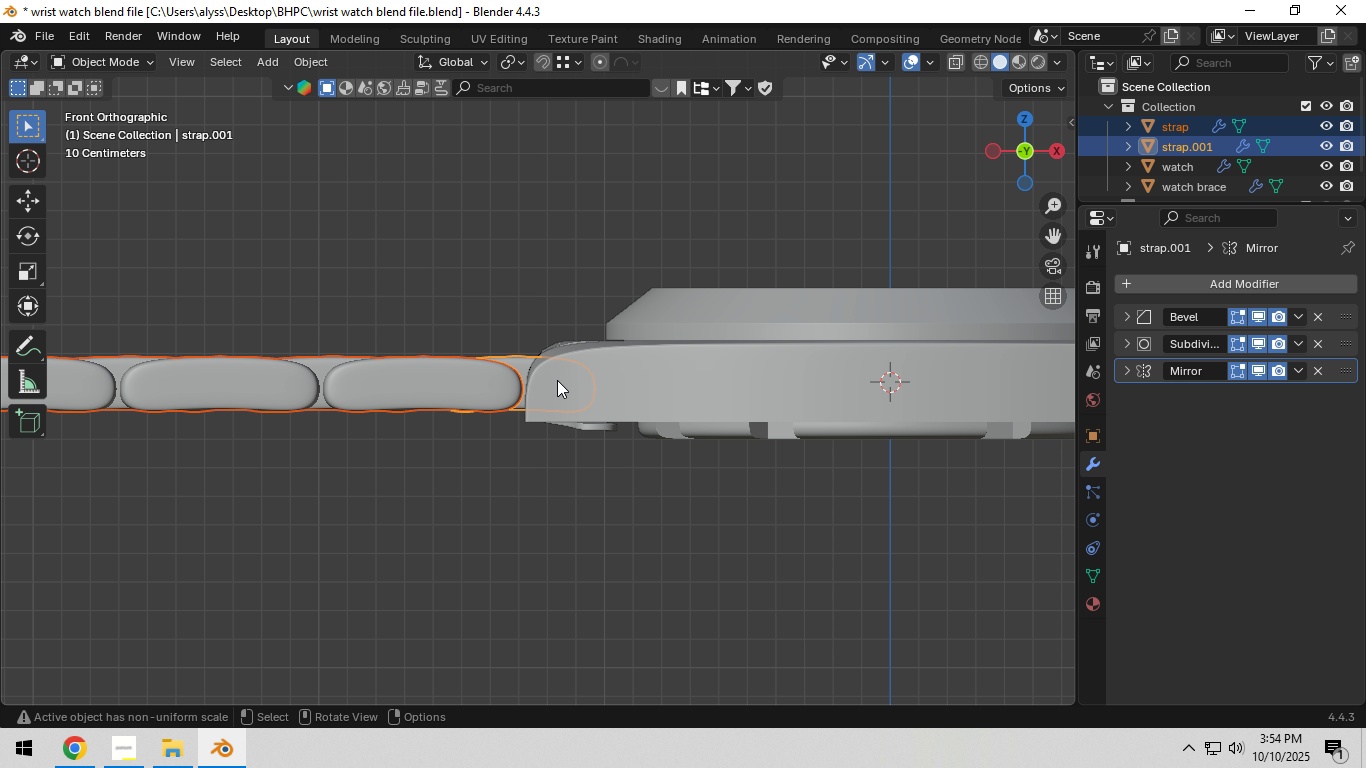 
scroll: coordinate [559, 380], scroll_direction: up, amount: 5.0
 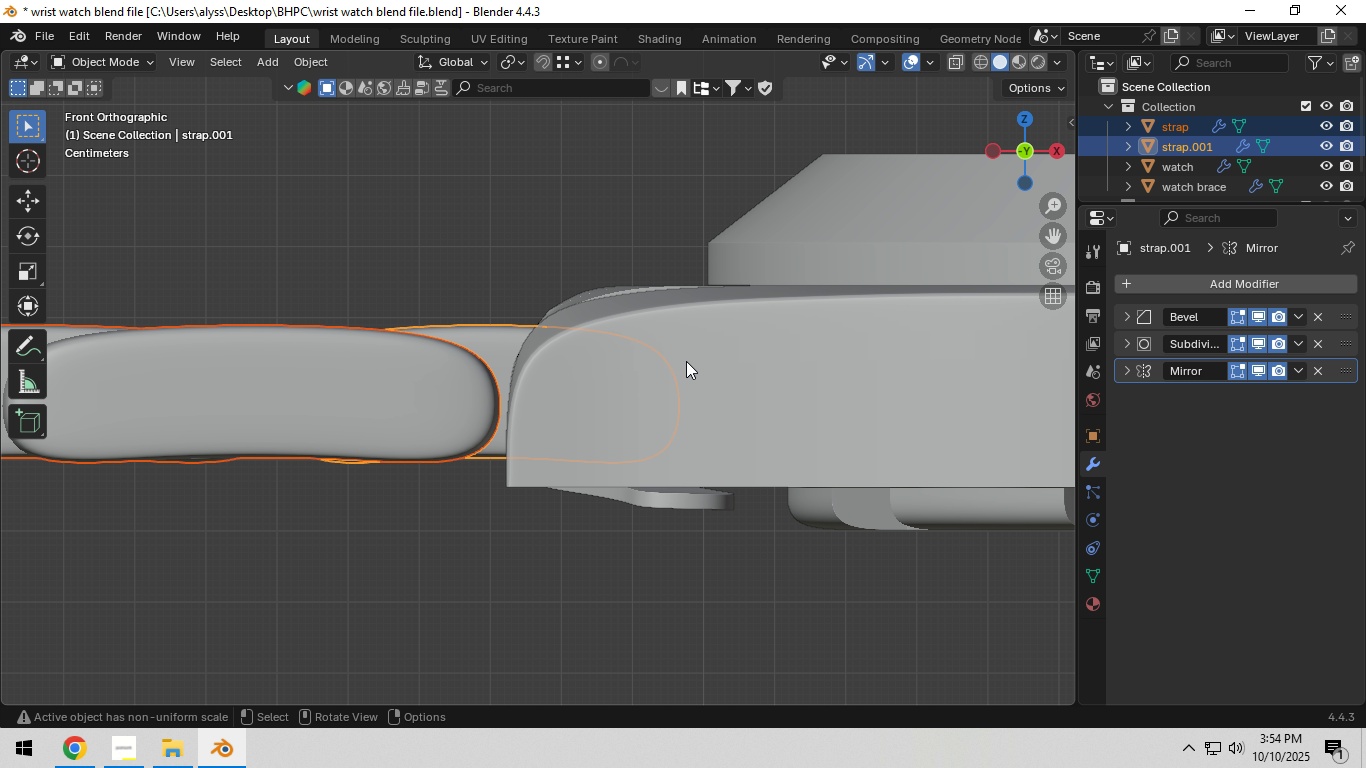 
type(zgz)
 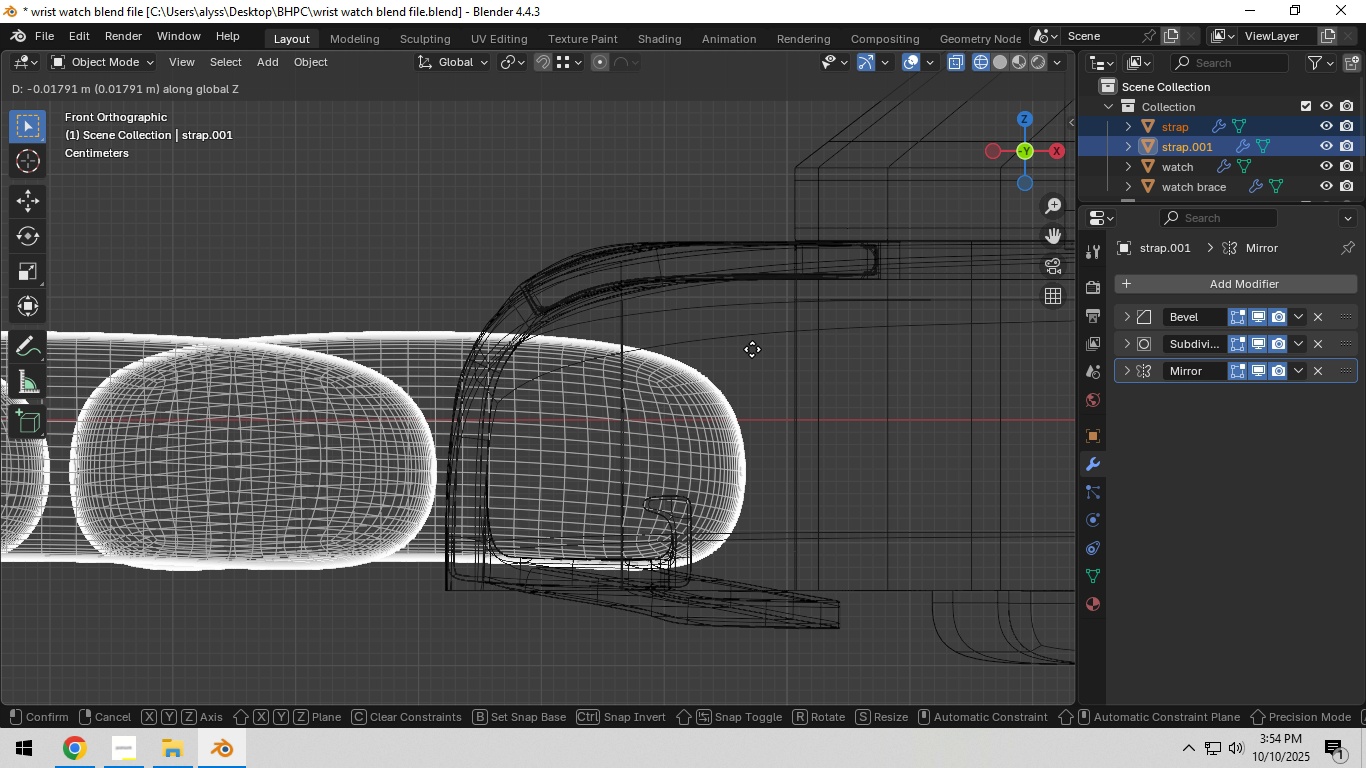 
scroll: coordinate [669, 351], scroll_direction: up, amount: 3.0
 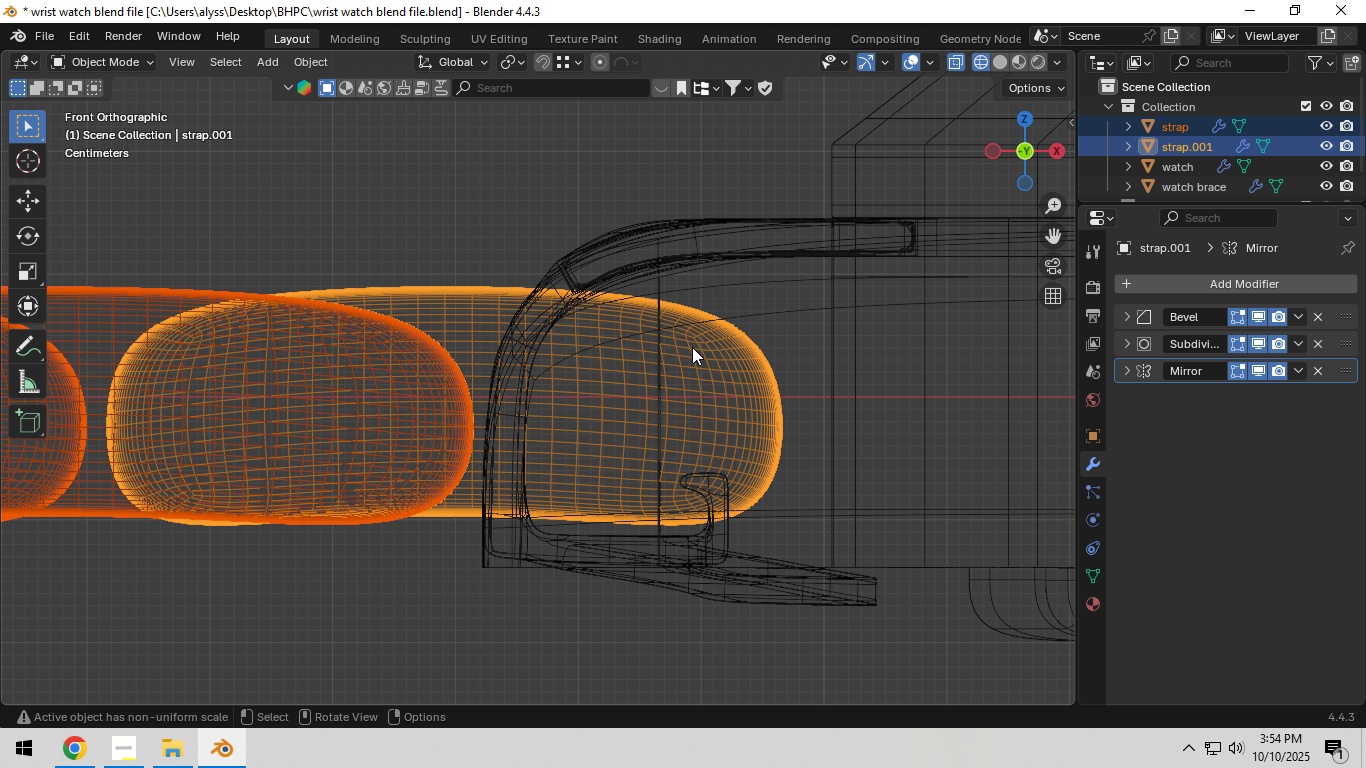 
left_click([753, 356])
 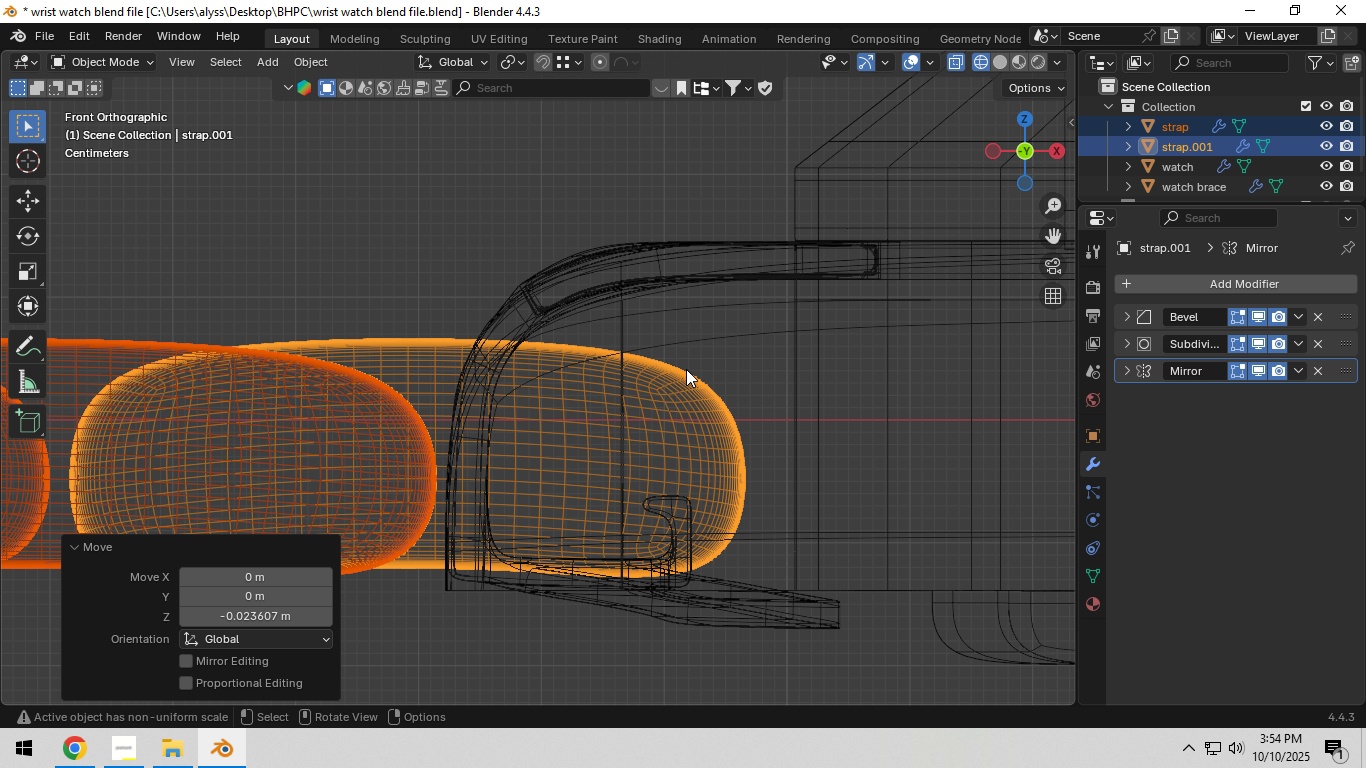 
type(gx)
 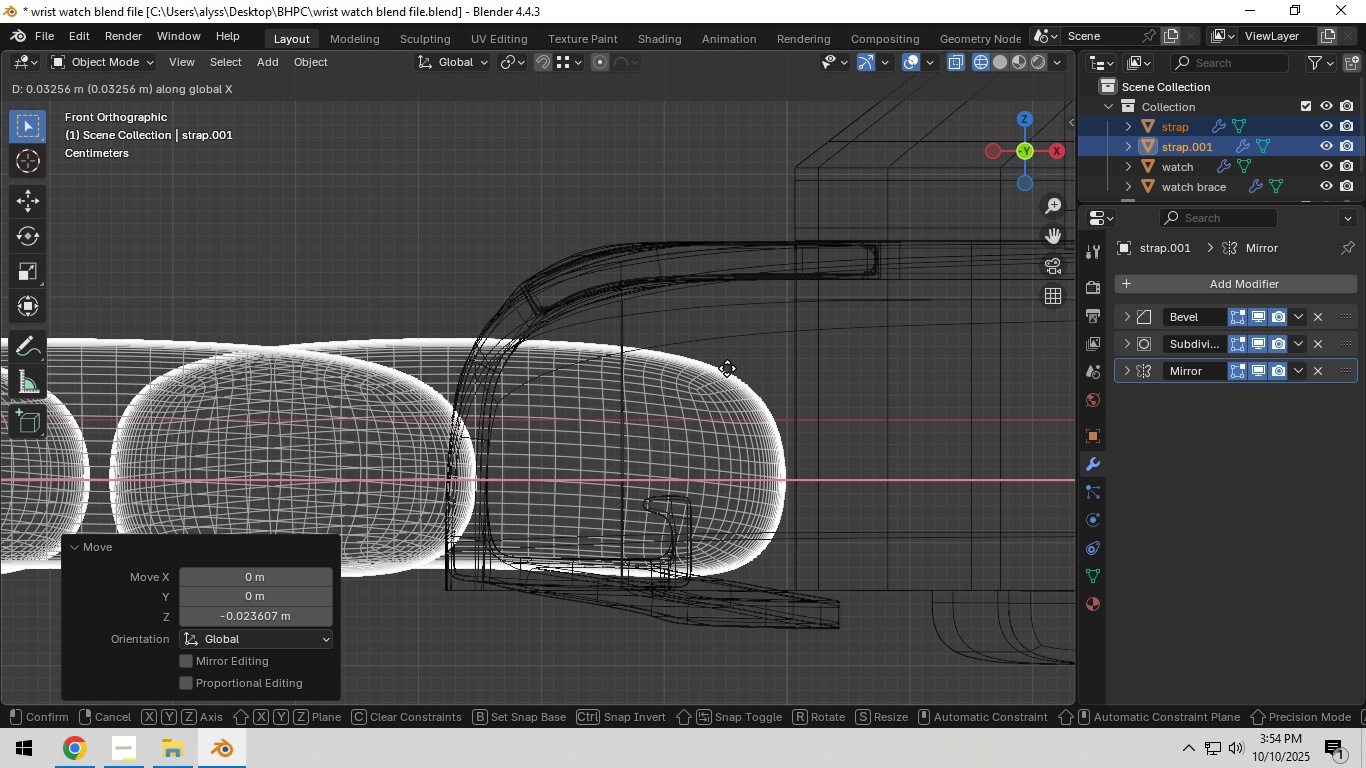 
left_click([727, 368])
 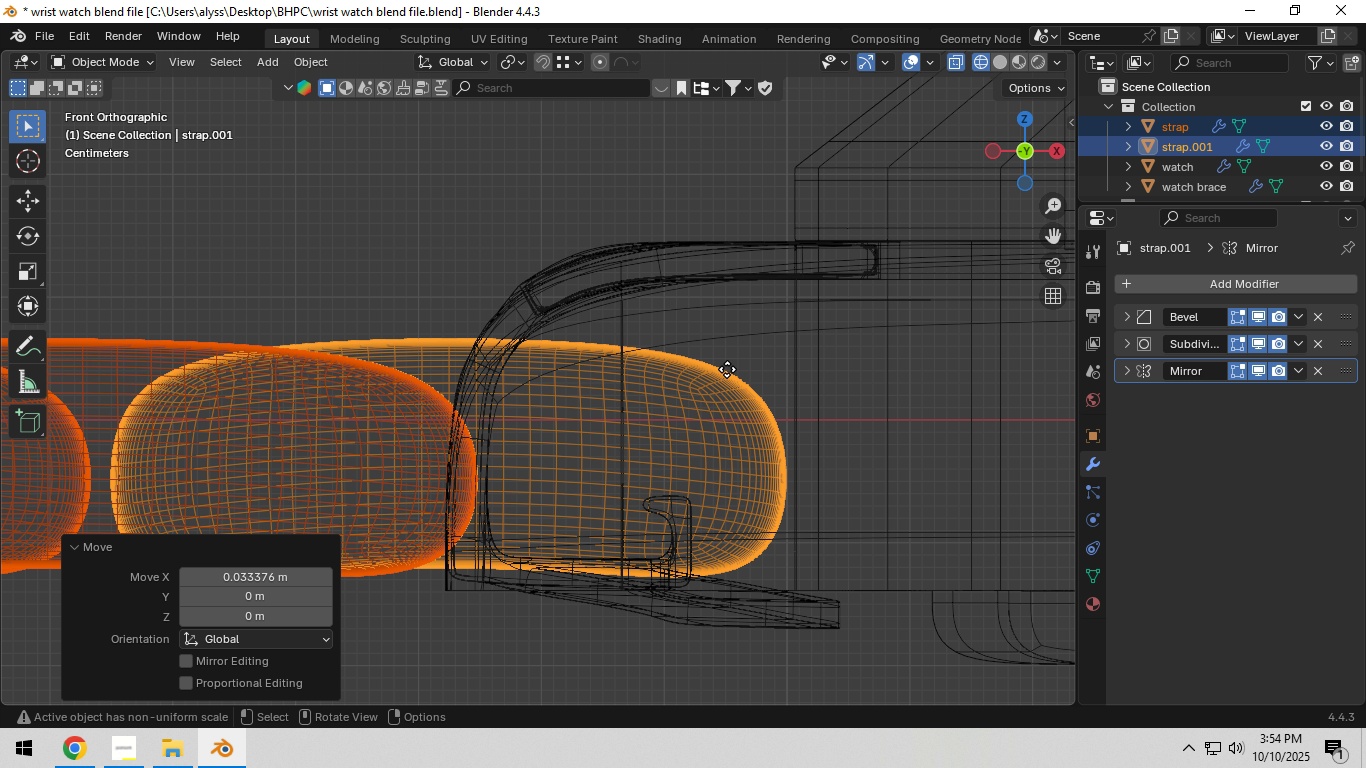 
type(gz)
 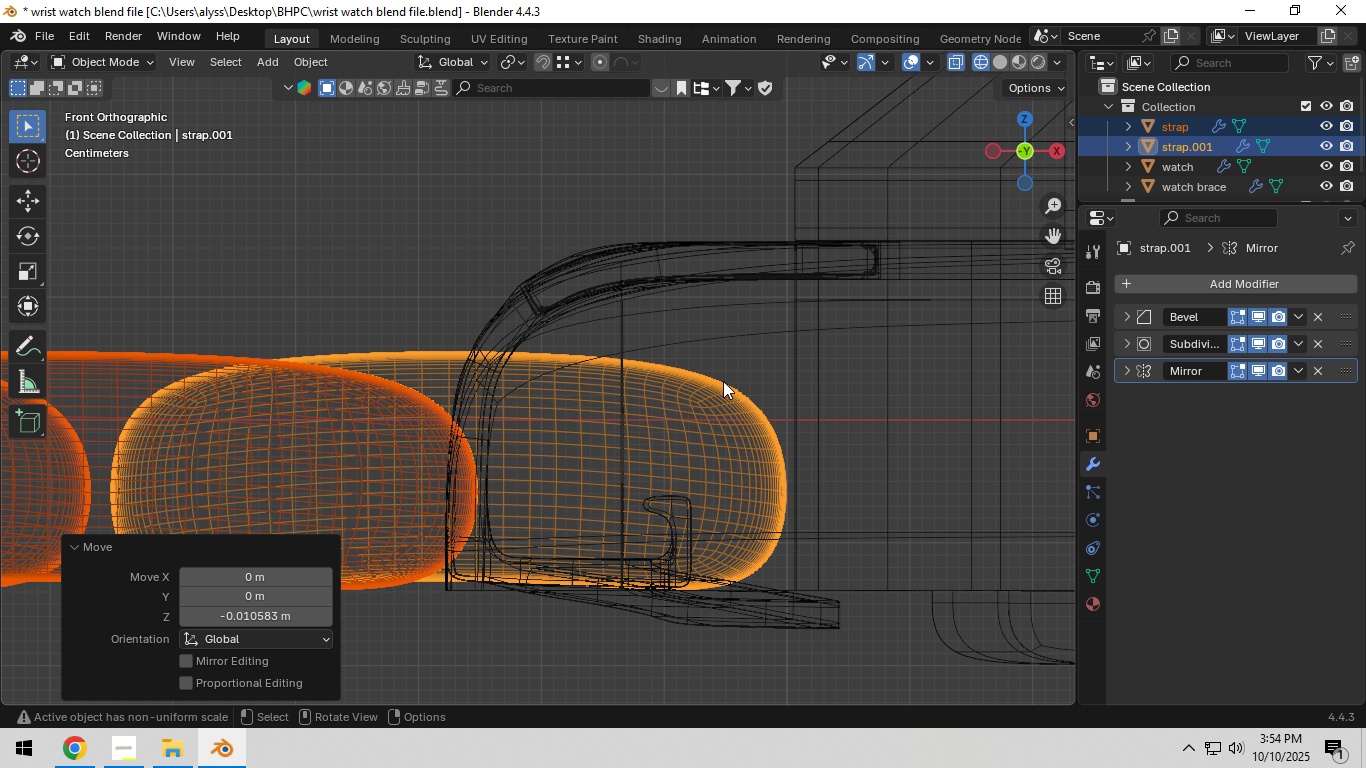 
left_click([723, 381])
 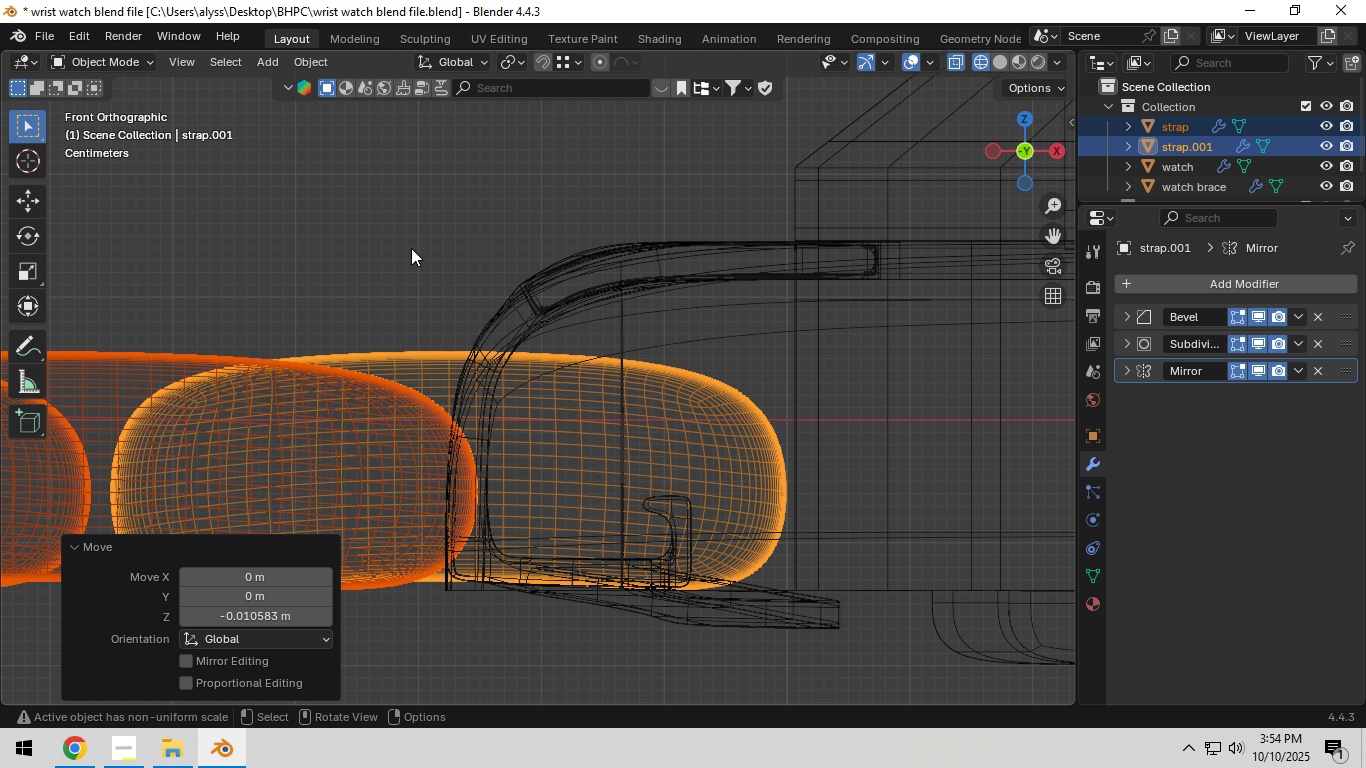 
left_click([411, 248])
 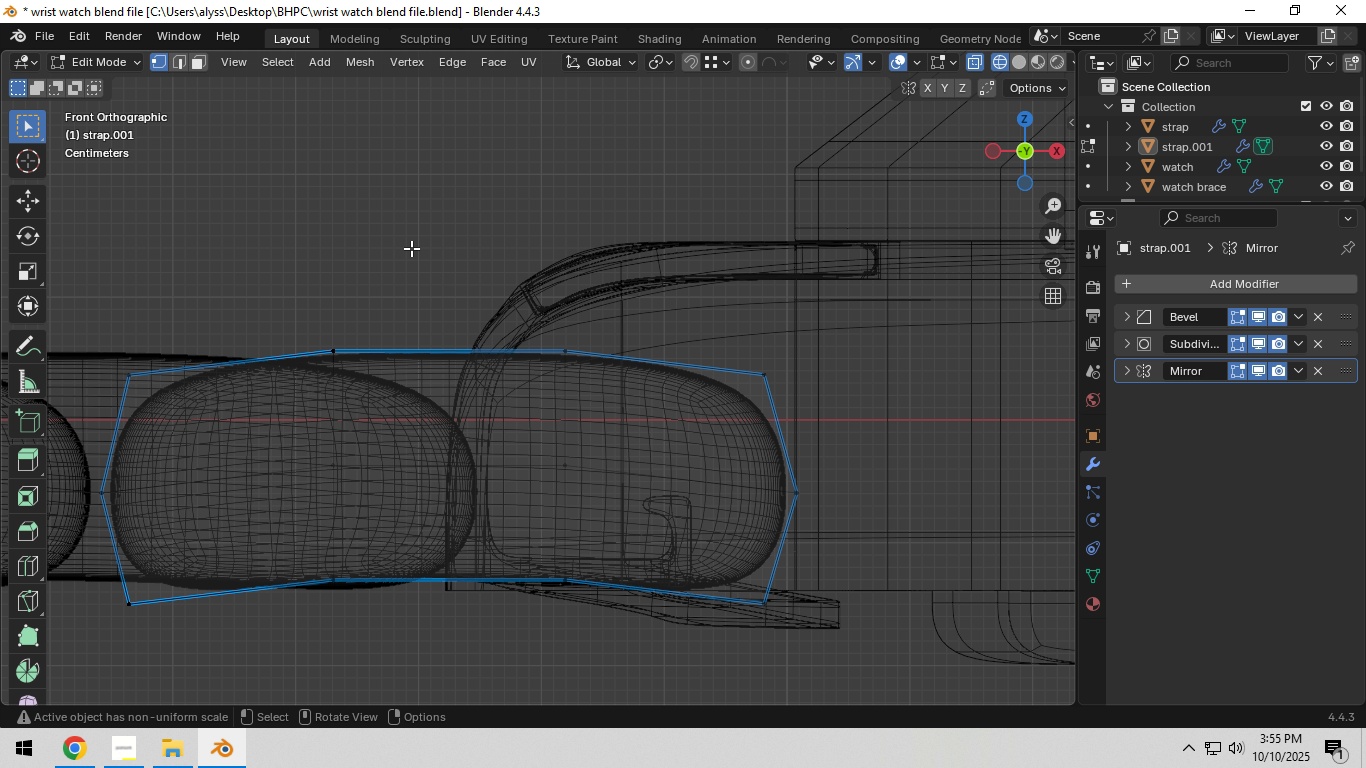 
key(Tab)
 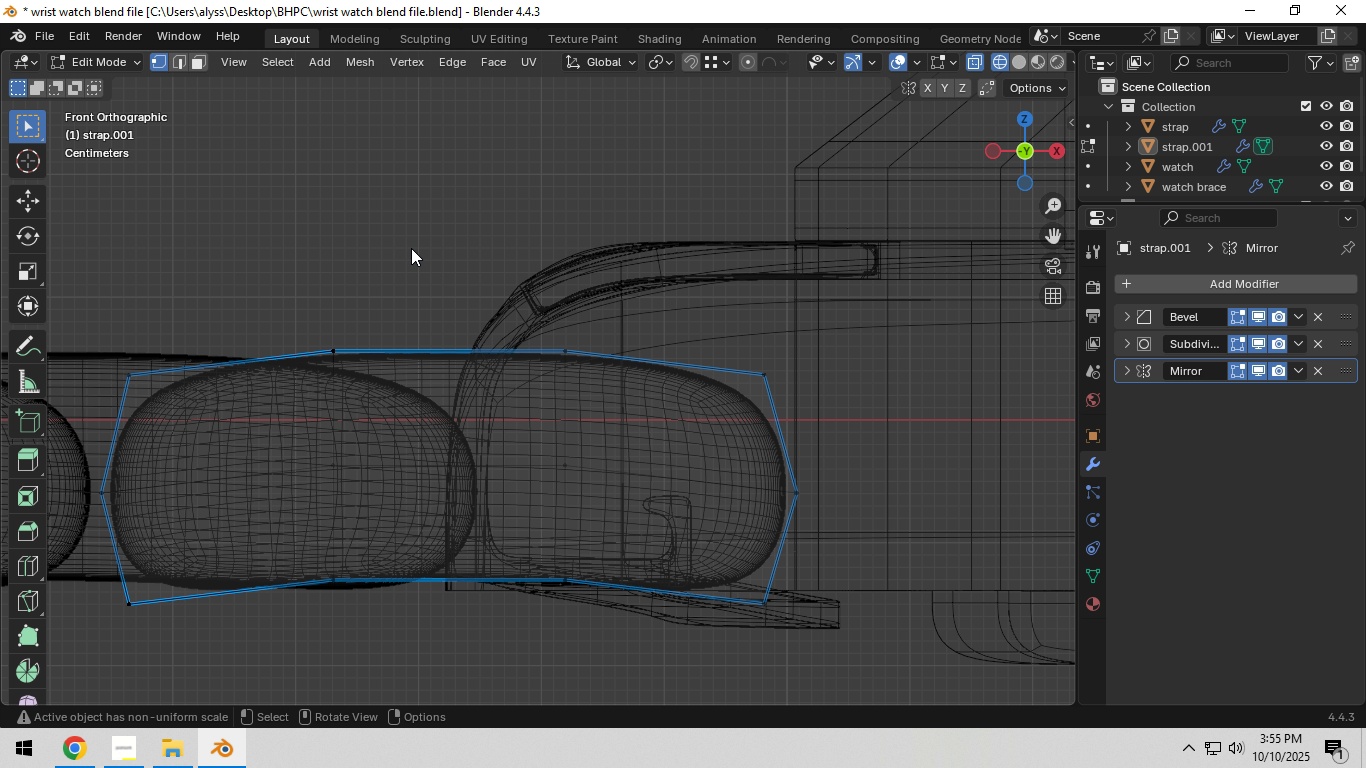 
key(Tab)
 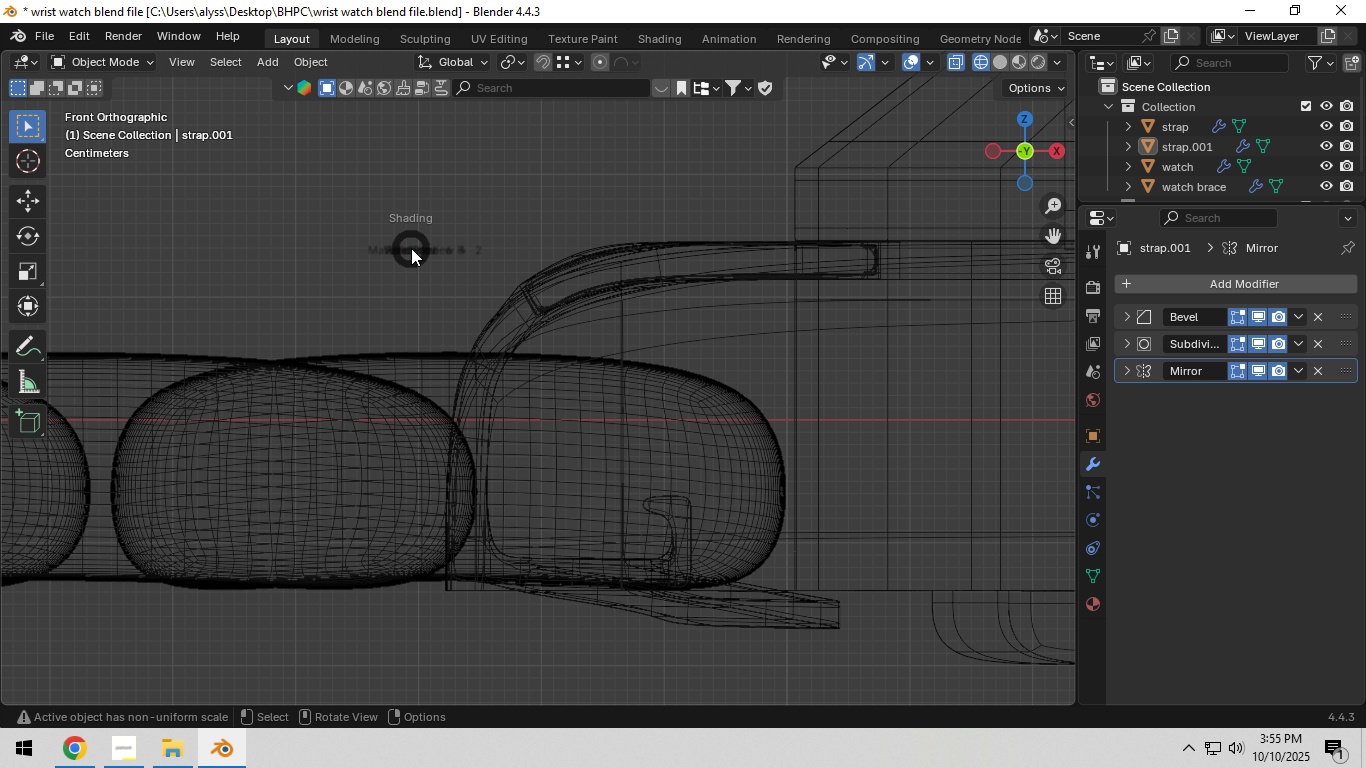 
key(Z)
 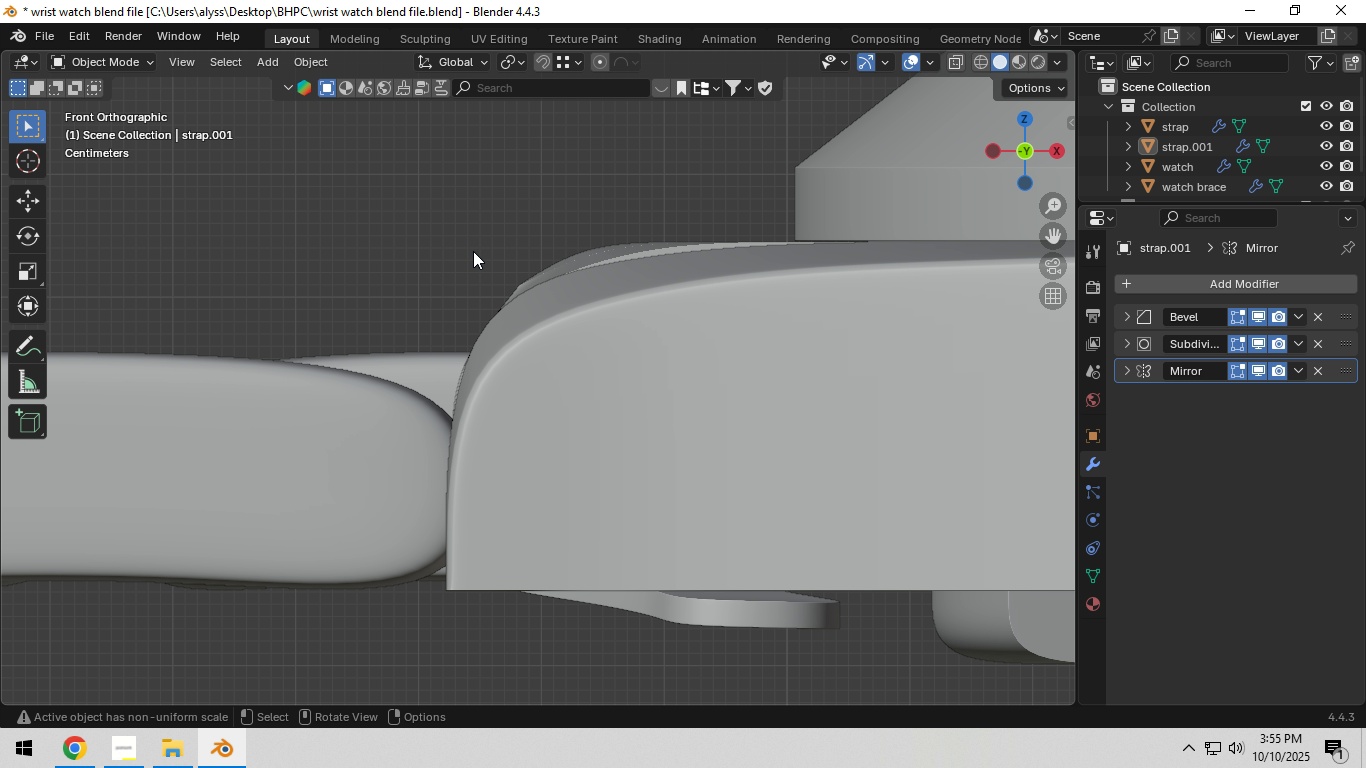 
scroll: coordinate [671, 310], scroll_direction: down, amount: 14.0
 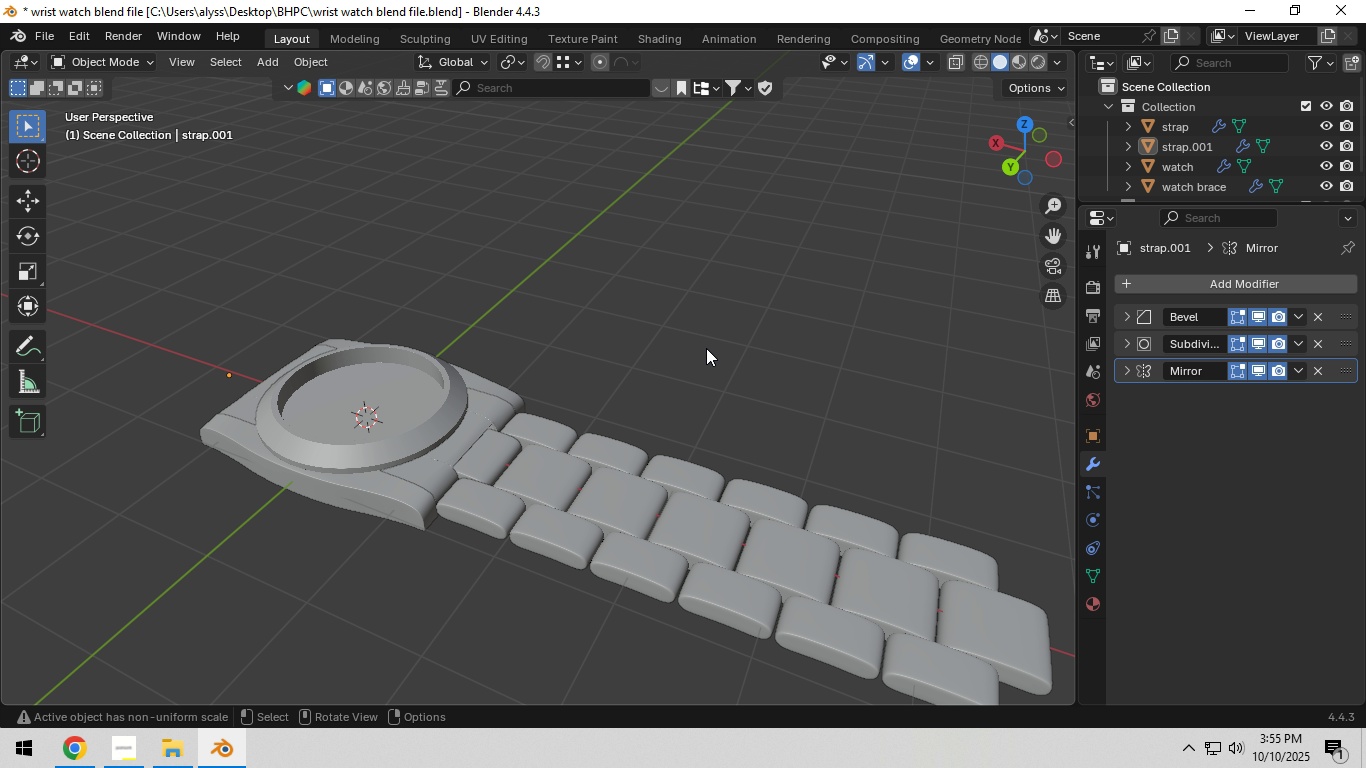 